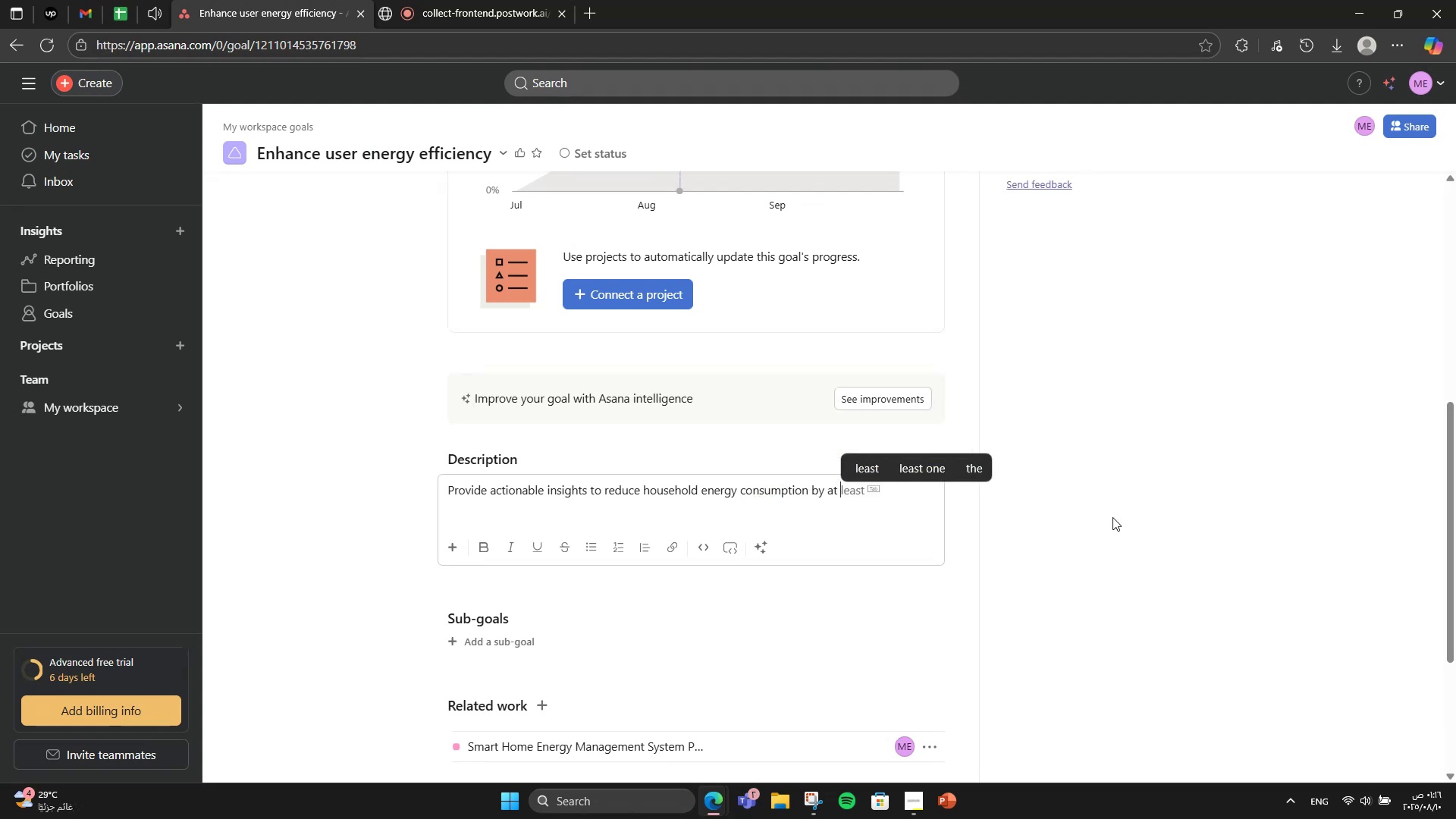 
key(ArrowDown)
 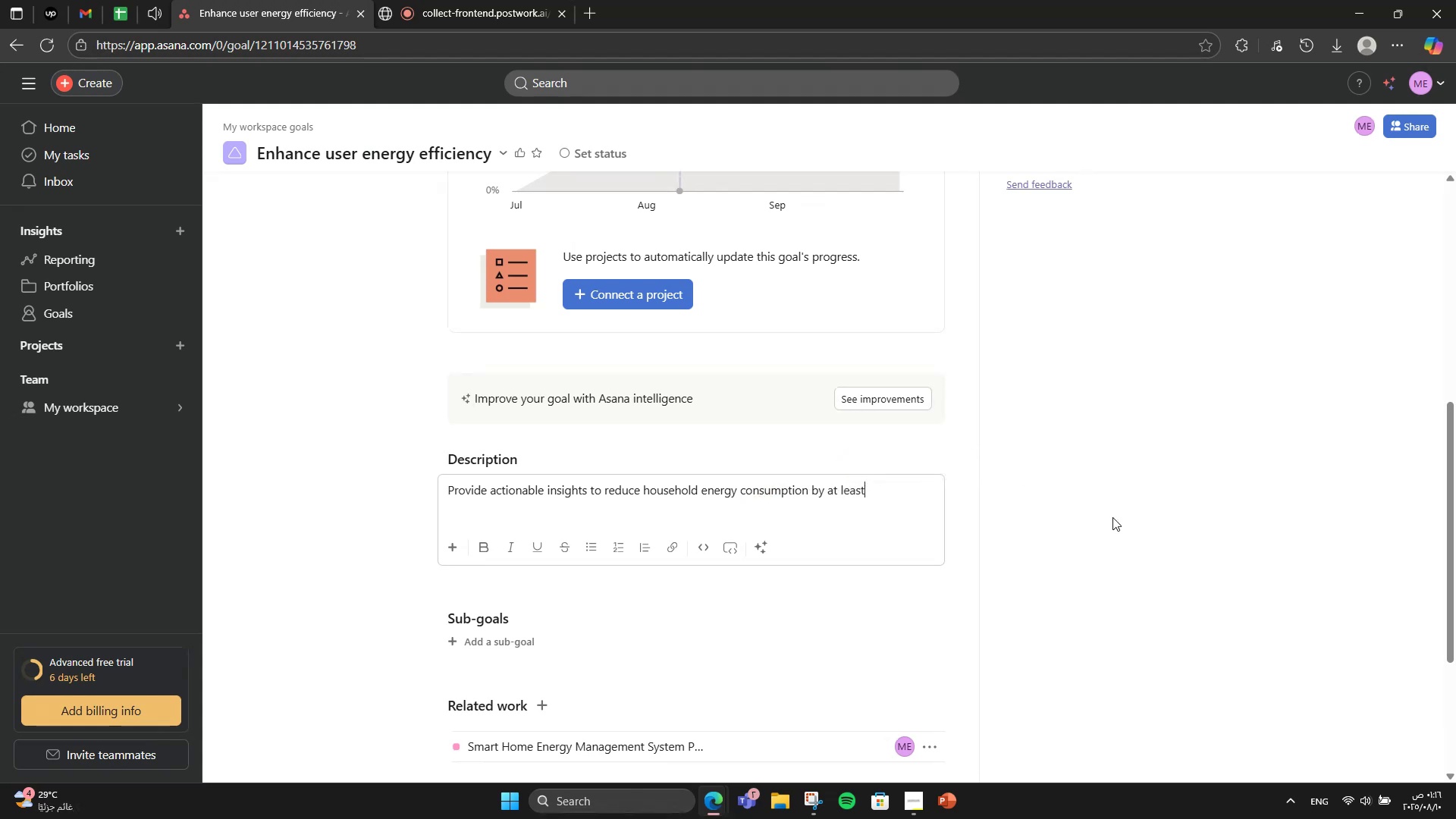 
key(ArrowRight)
 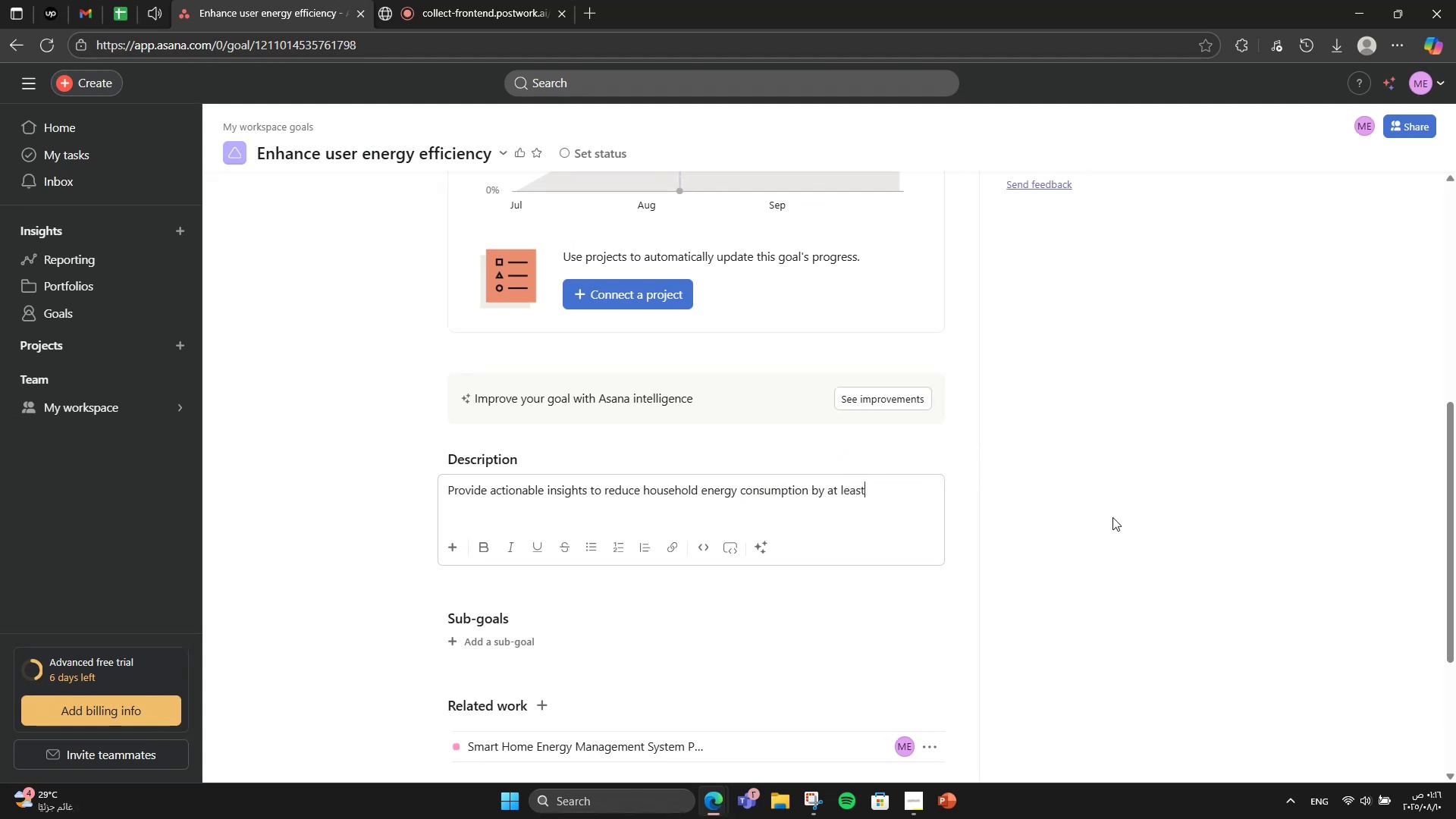 
type( 15% in the first year.)
 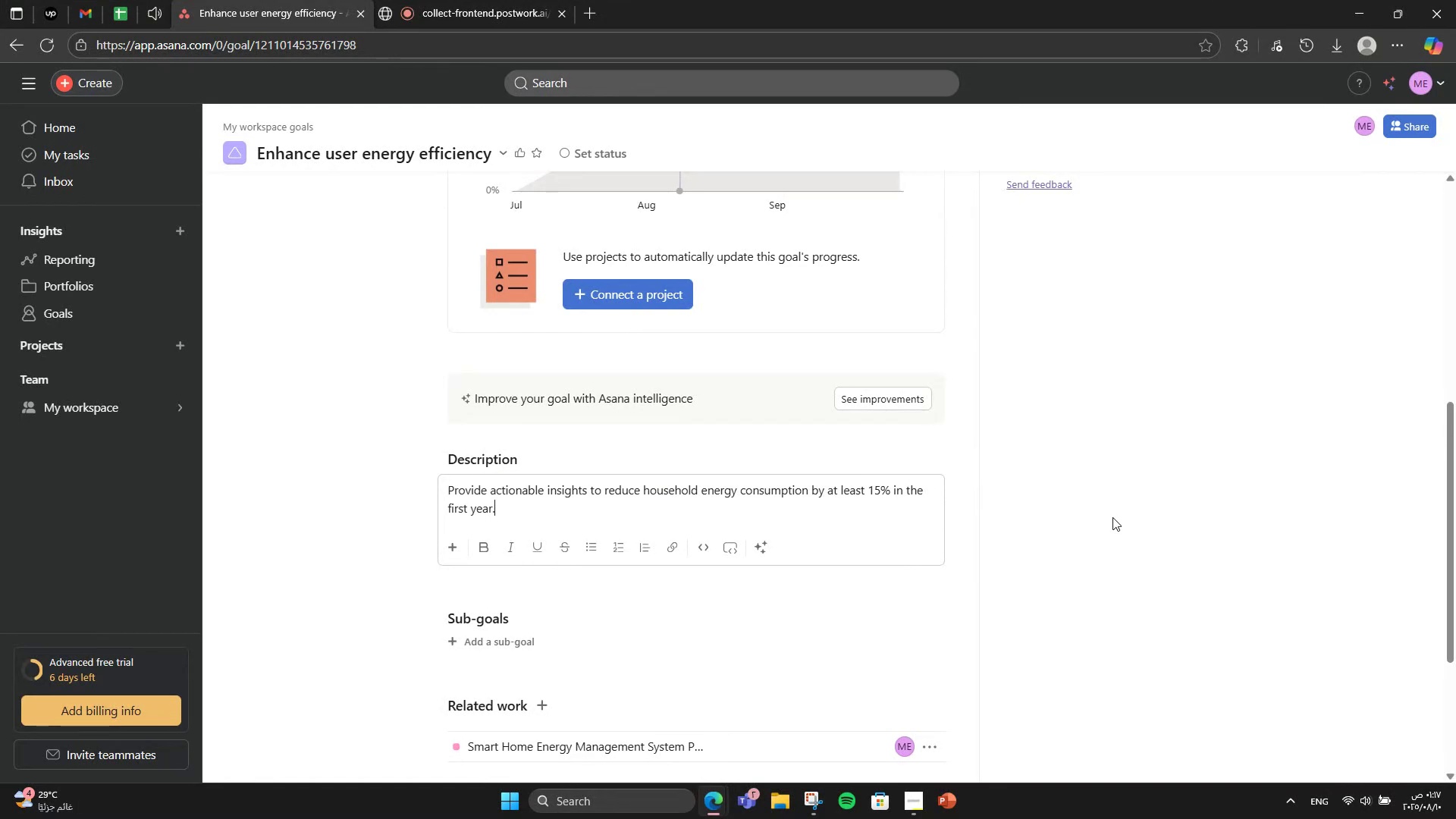 
wait(7.26)
 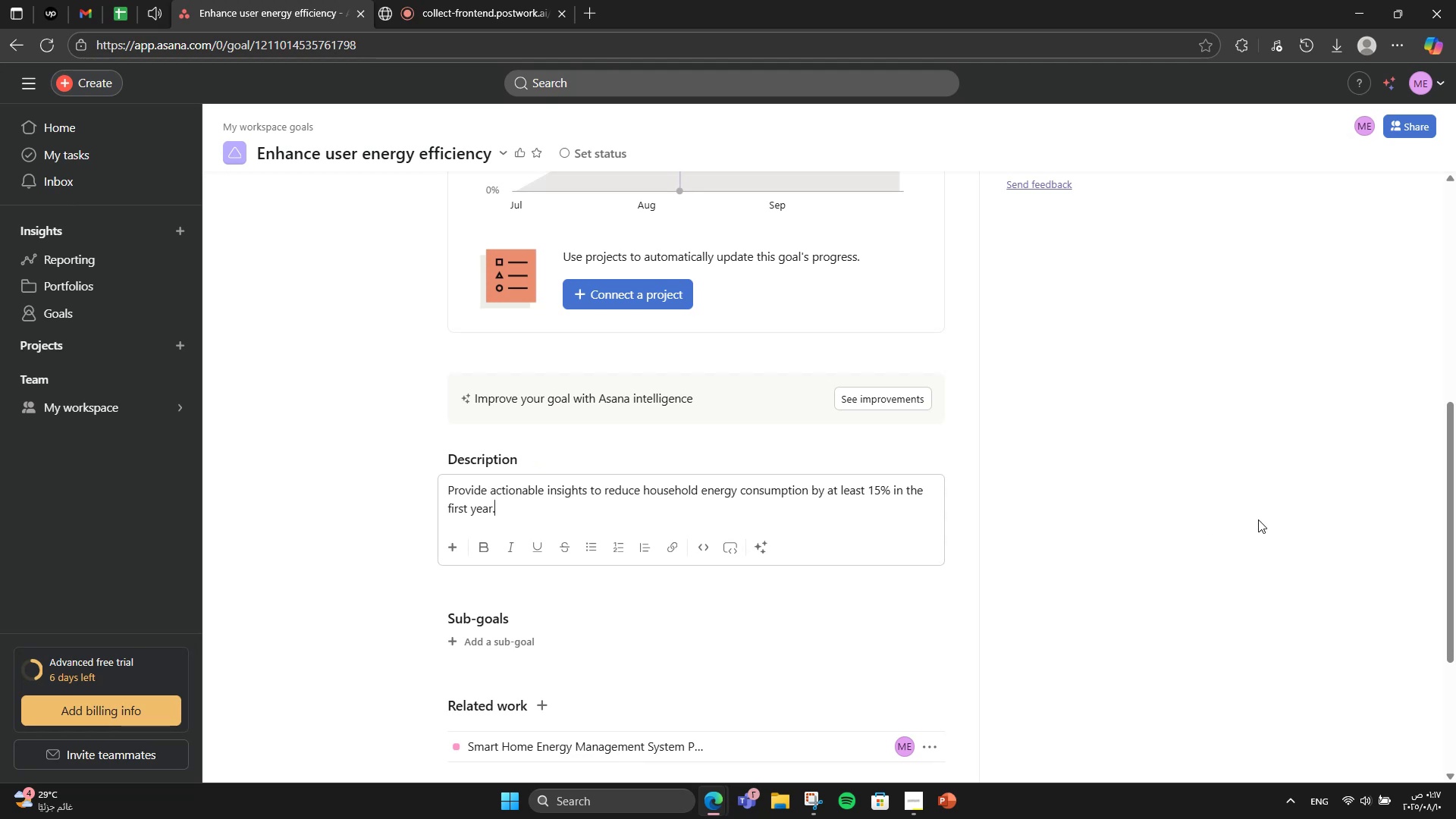 
scroll: coordinate [642, 579], scroll_direction: down, amount: 5.0
 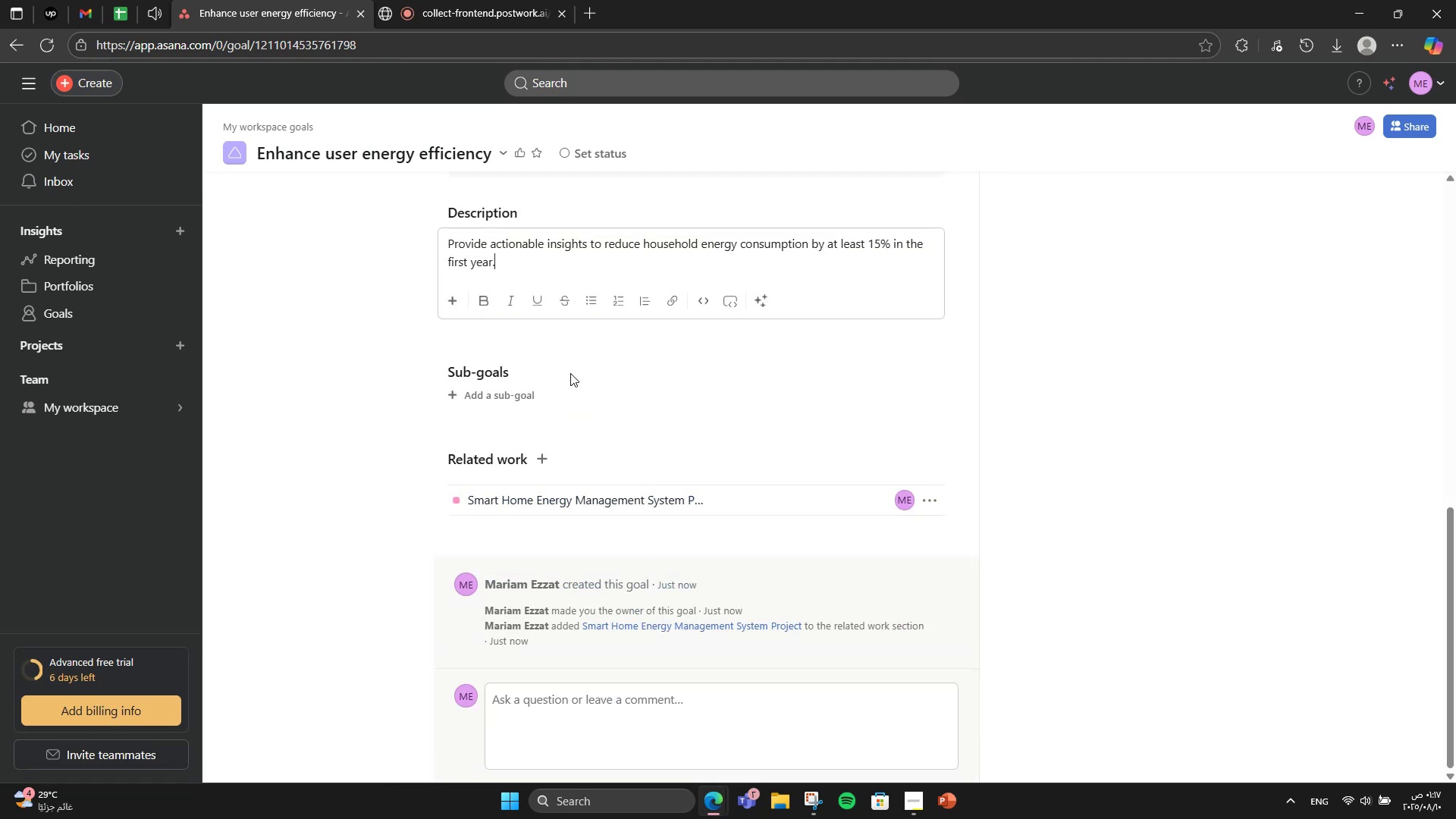 
left_click([592, 355])
 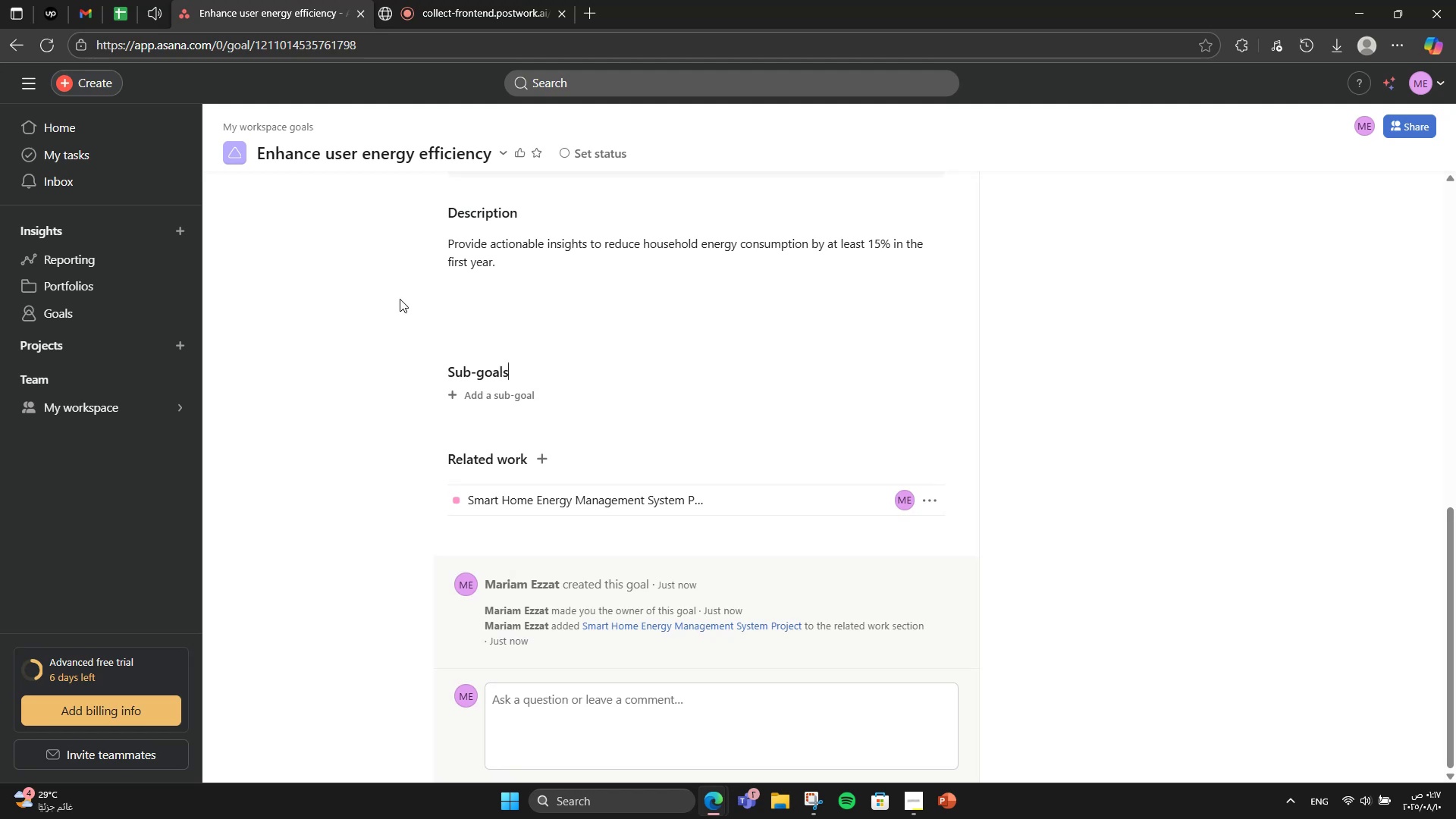 
left_click([2, 46])
 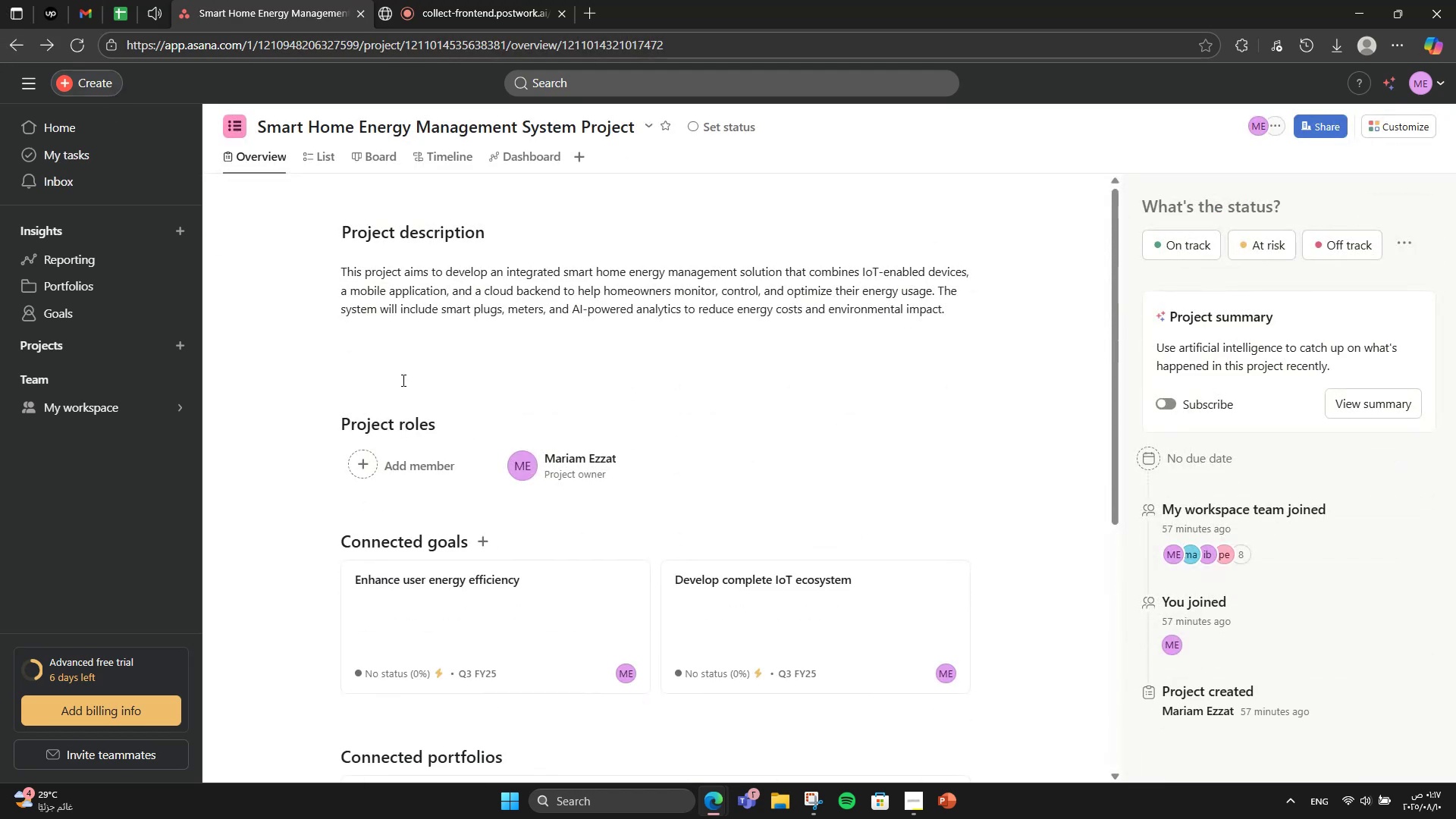 
scroll: coordinate [657, 507], scroll_direction: down, amount: 3.0
 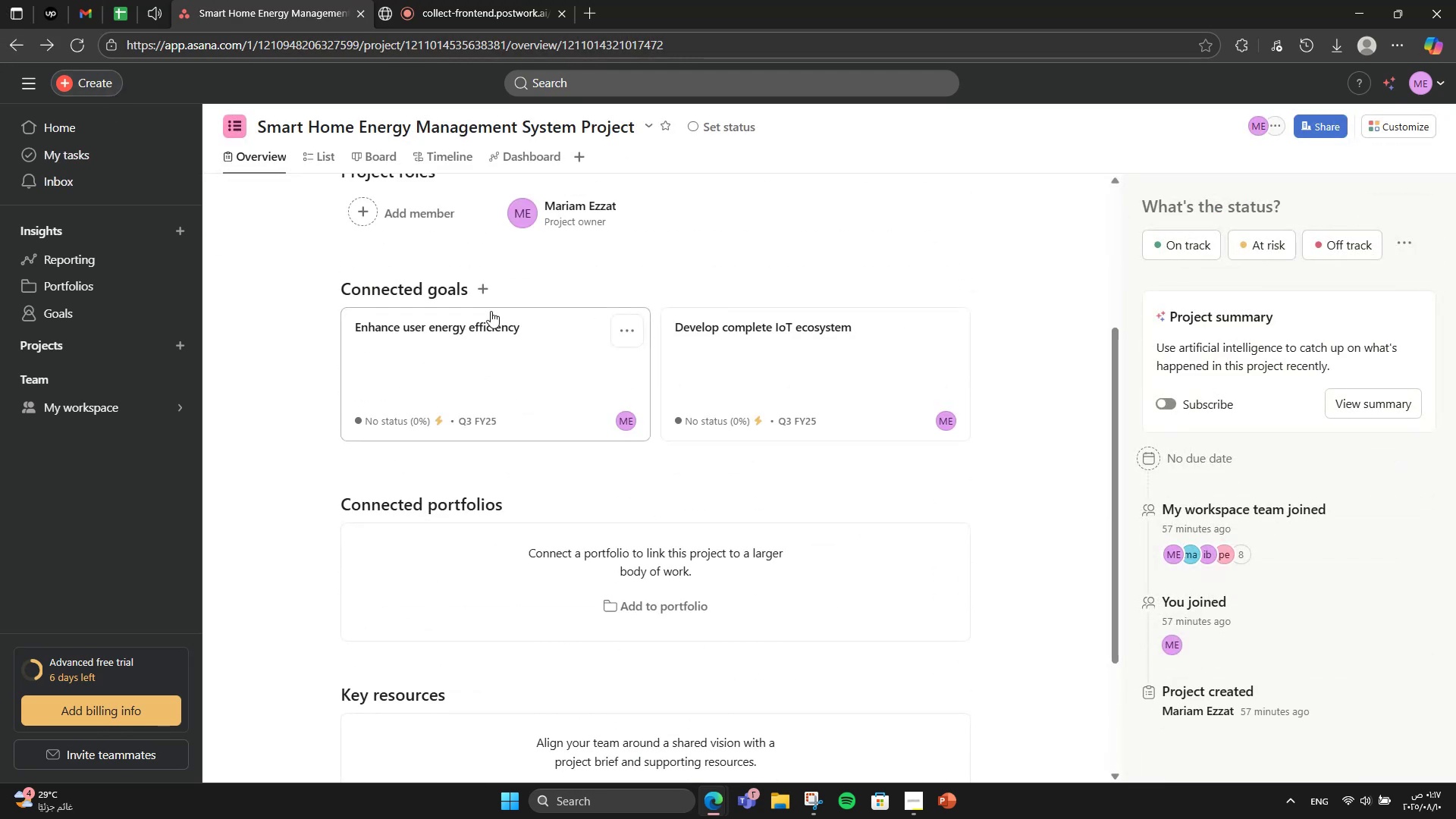 
scroll: coordinate [454, 359], scroll_direction: up, amount: 1.0
 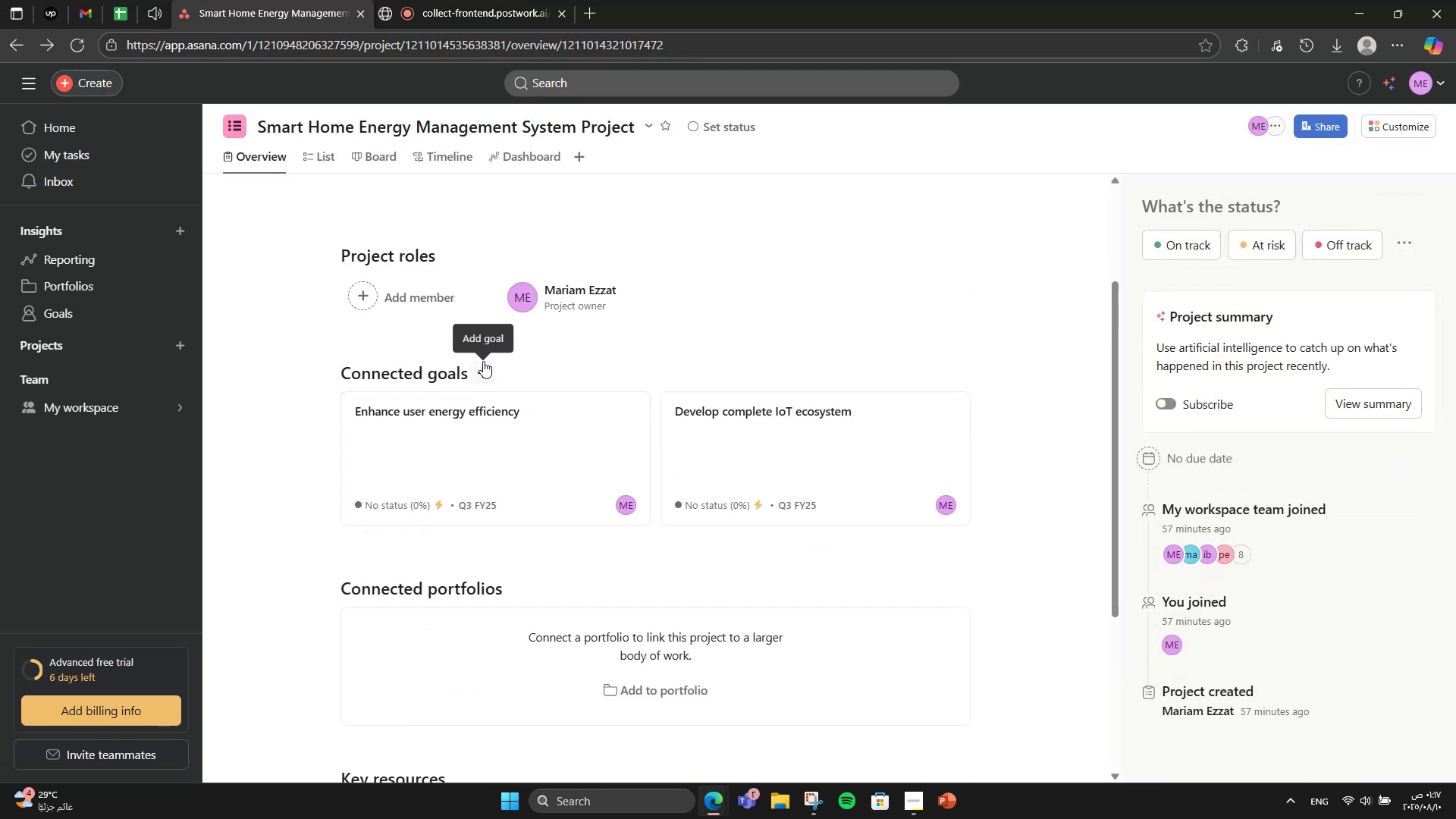 
left_click([483, 361])
 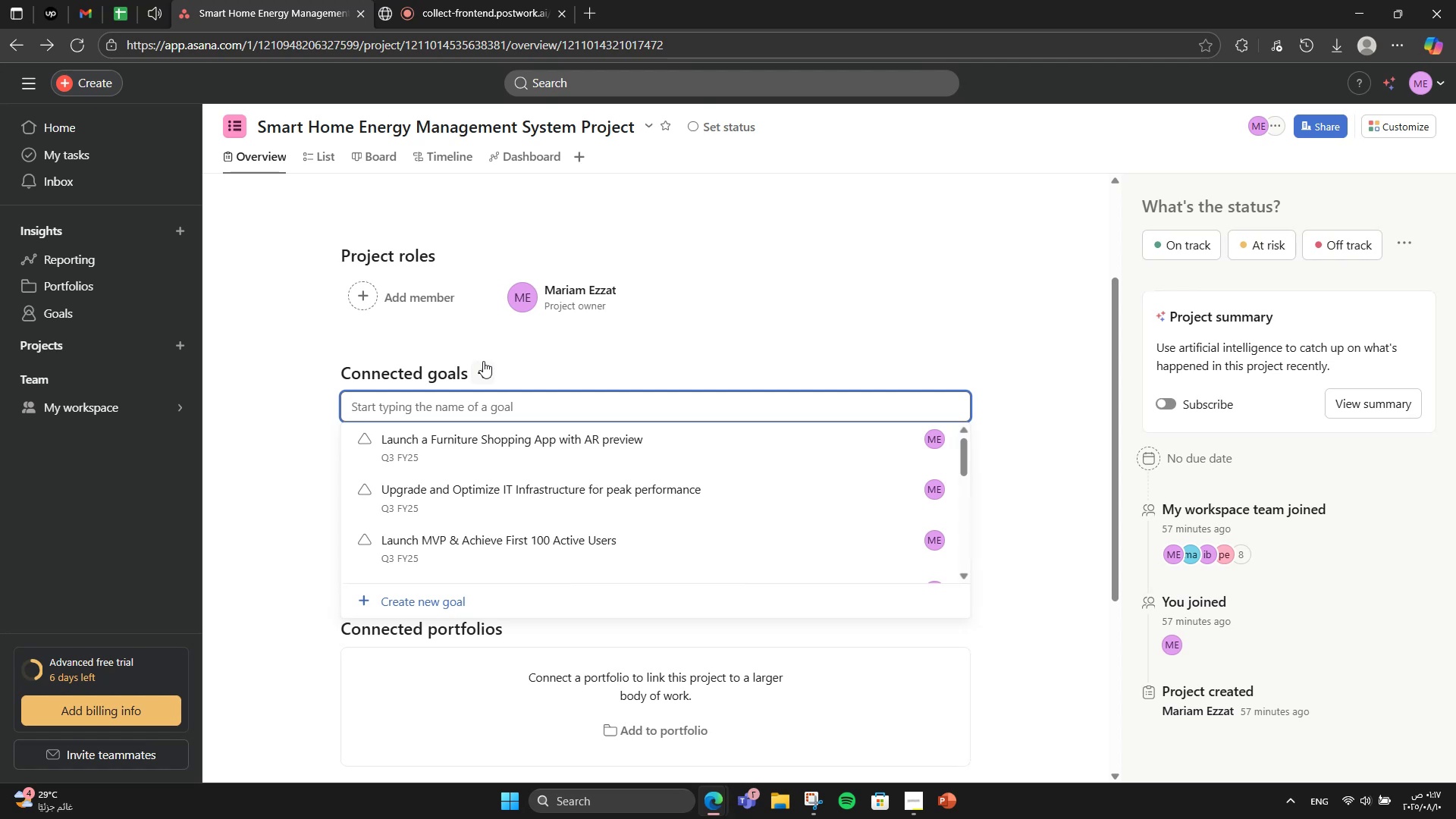 
left_click([406, 604])
 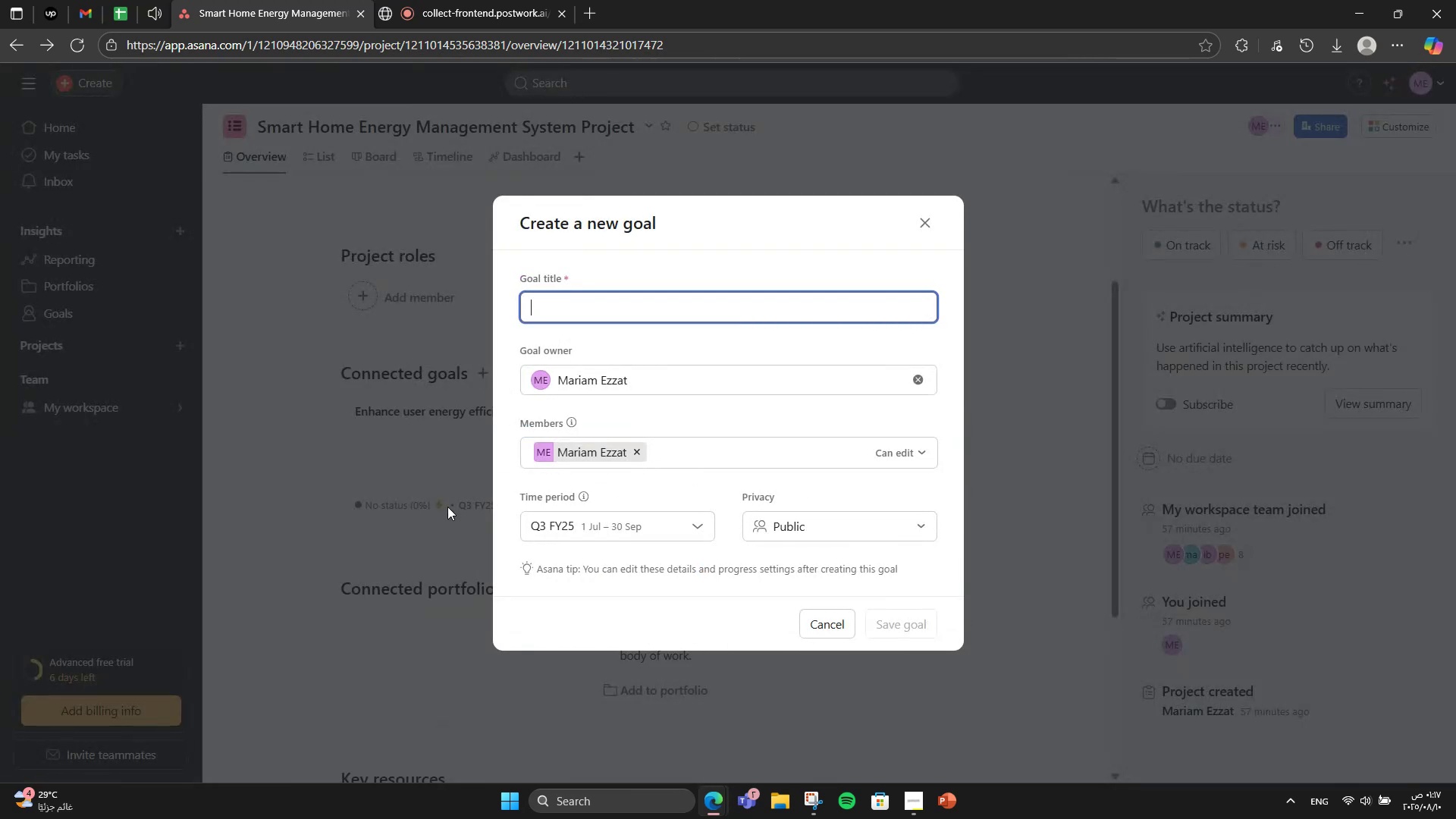 
type(Create scalable cloud platform)
 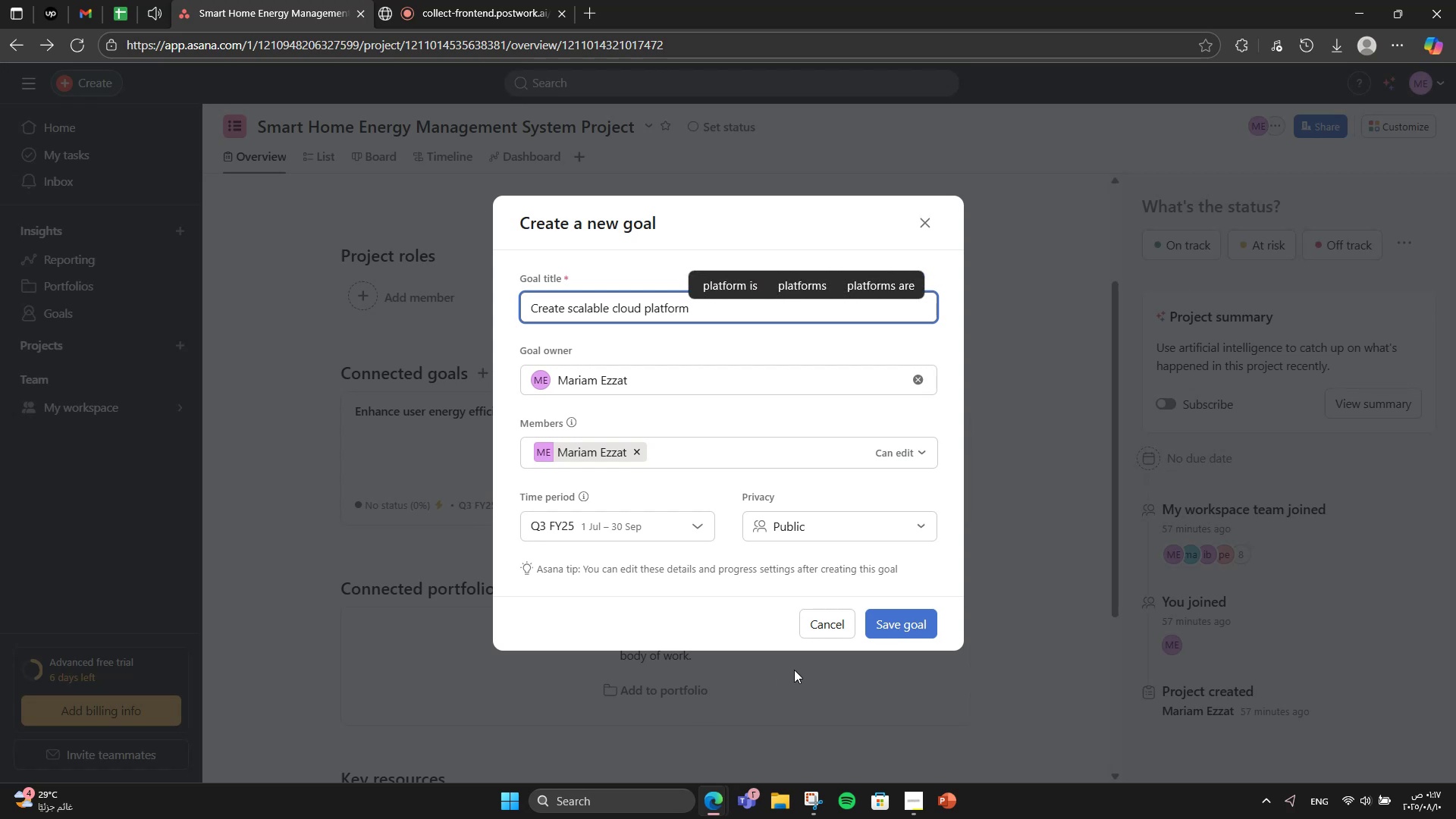 
left_click([880, 629])
 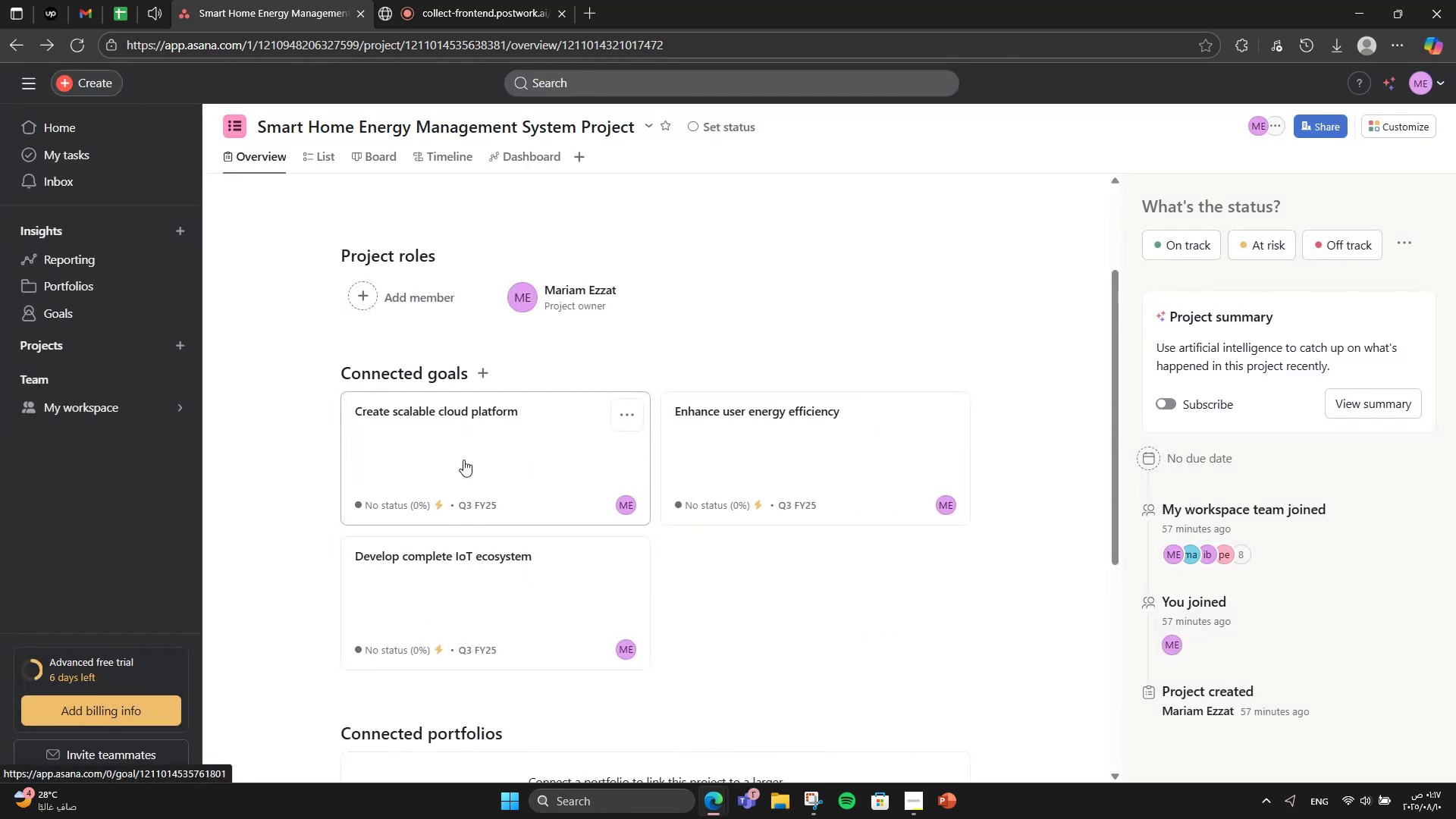 
left_click([463, 460])
 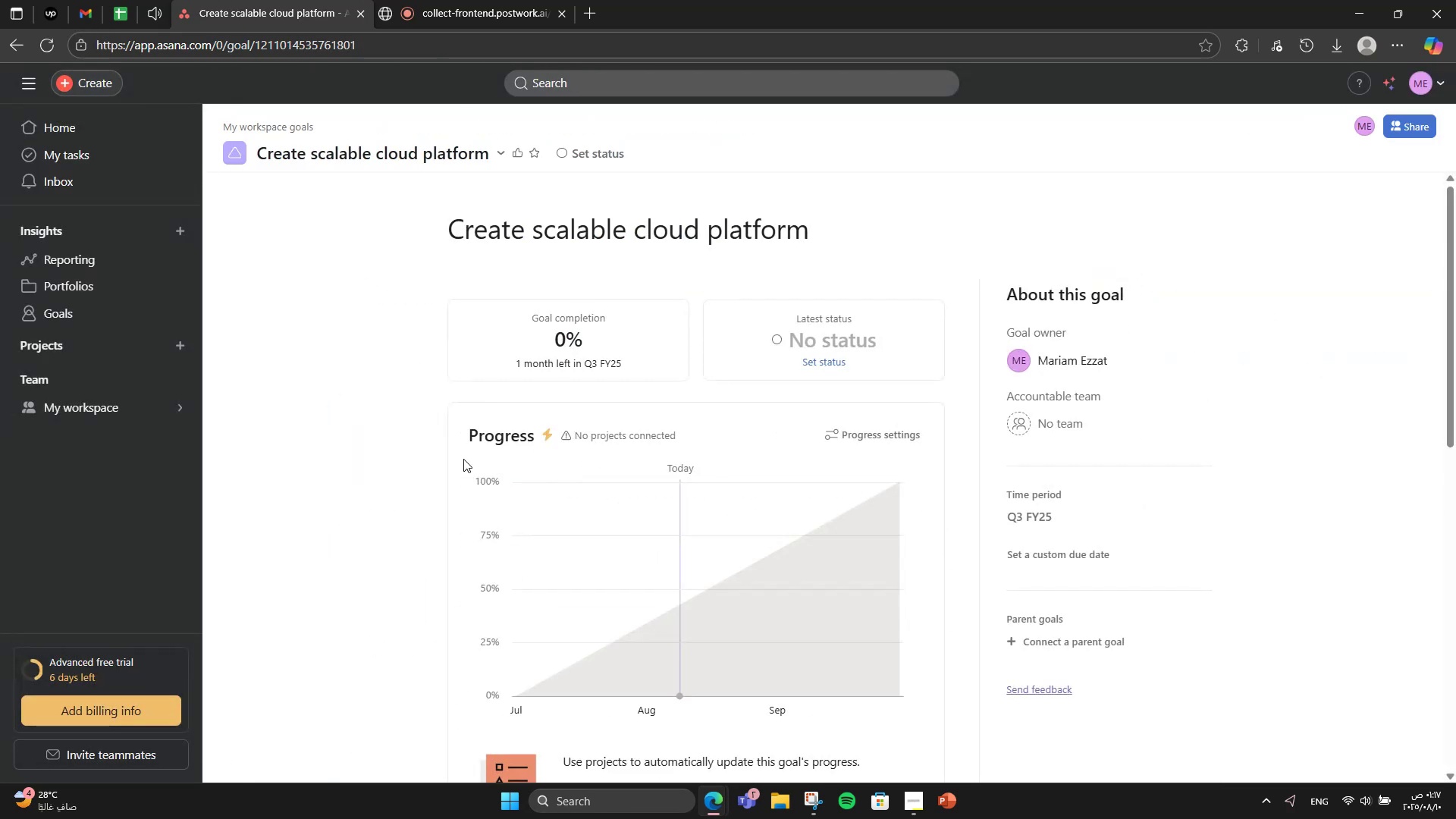 
scroll: coordinate [513, 645], scroll_direction: down, amount: 6.0
 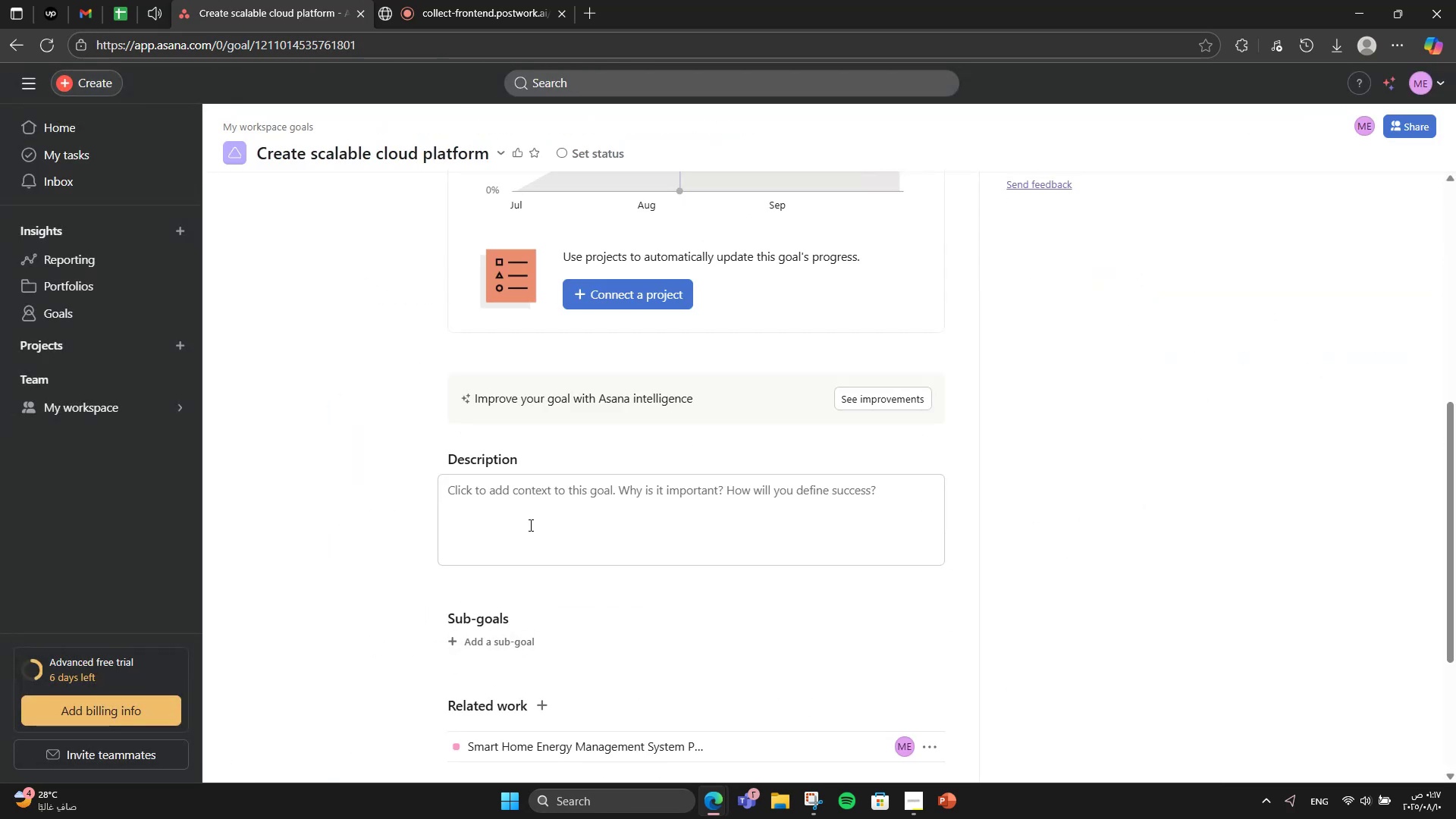 
left_click([530, 522])
 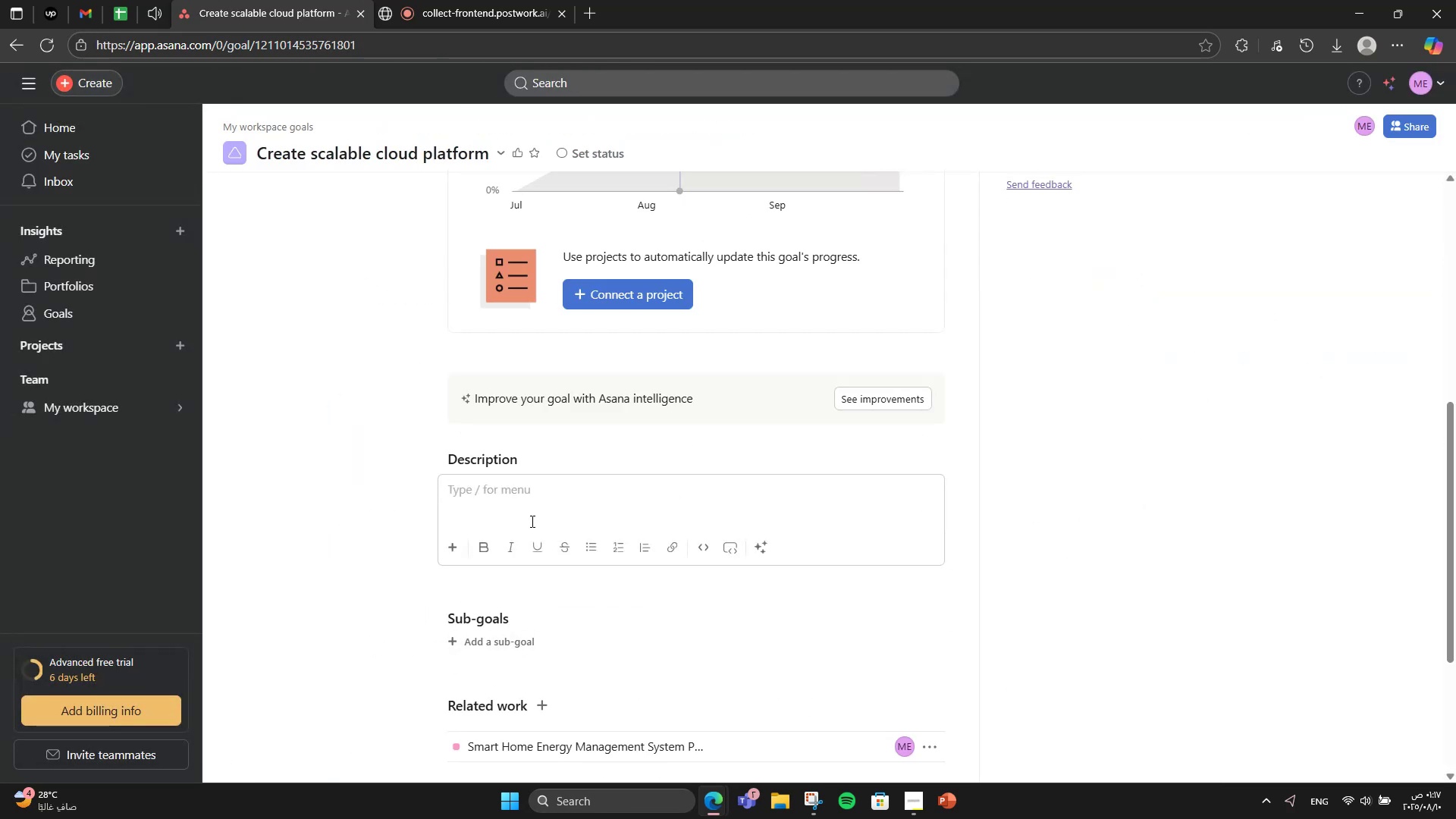 
type(Ensure backend infrastructure )
 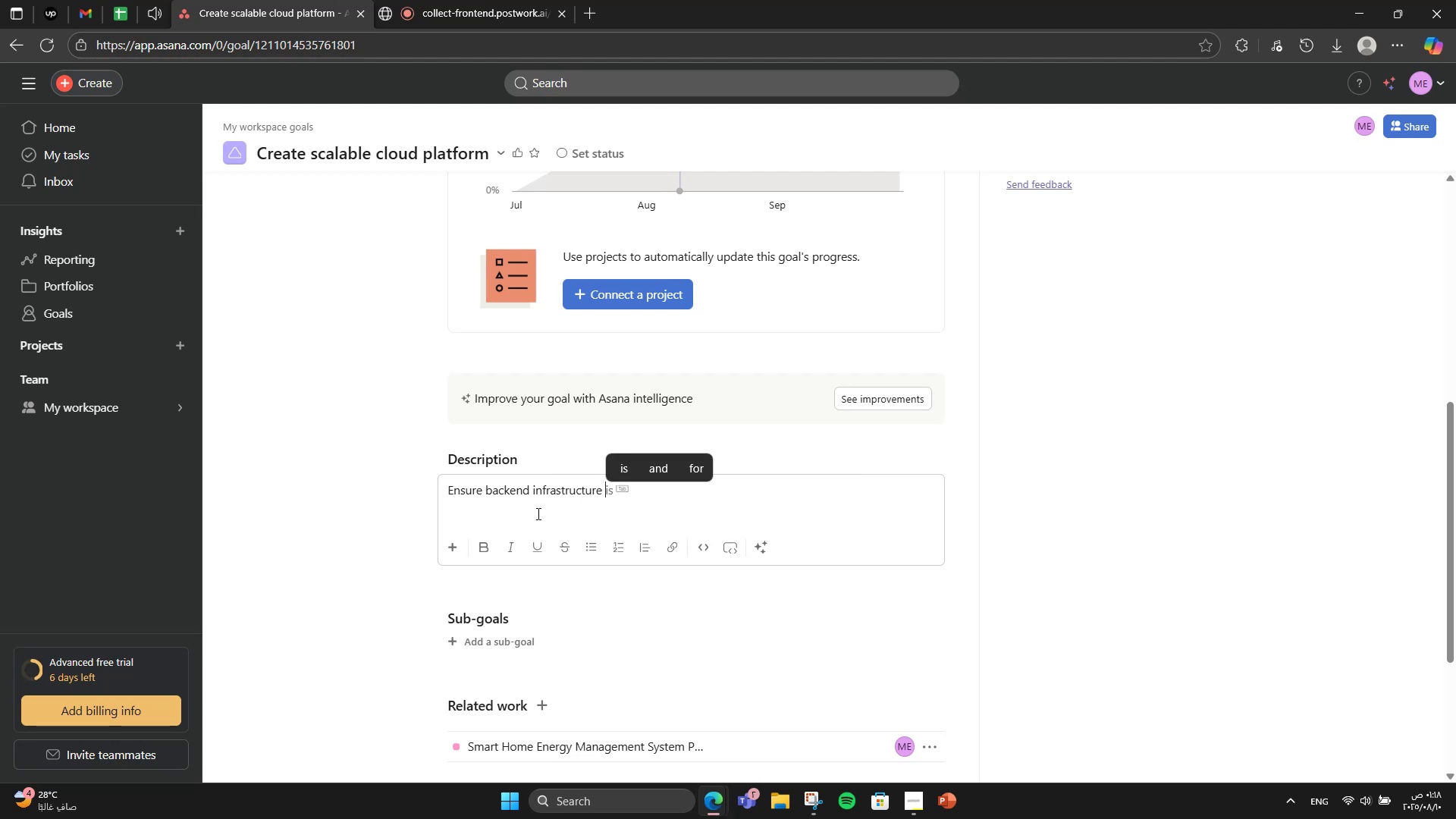 
type(cas su)
key(Backspace)
key(Backspace)
key(Backspace)
key(Backspace)
type(n support up to 100,000 active devices with minimal latency and dowm)
key(Backspace)
type(ntime.)
 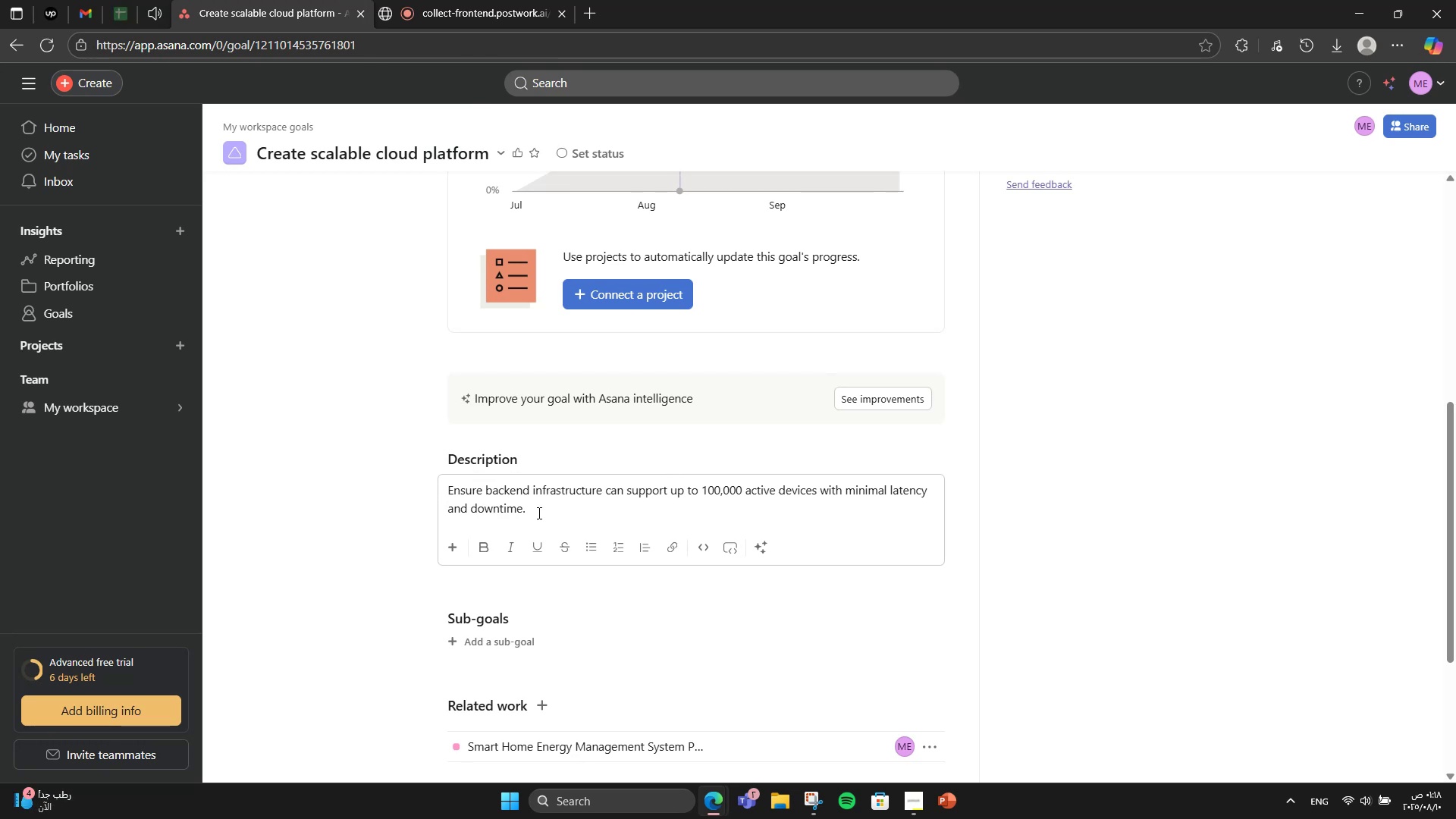 
scroll: coordinate [515, 460], scroll_direction: up, amount: 4.0
 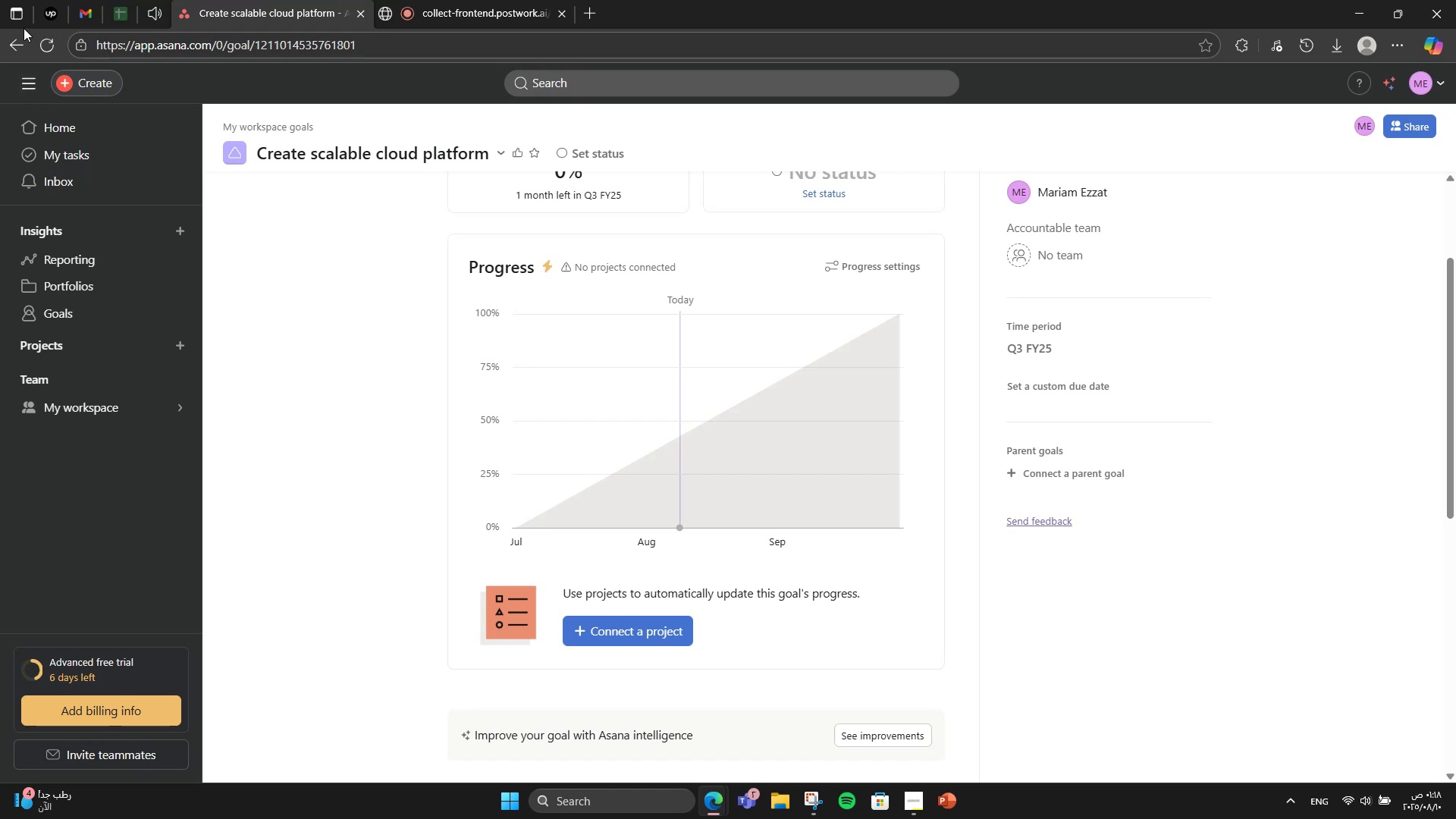 
left_click([15, 33])
 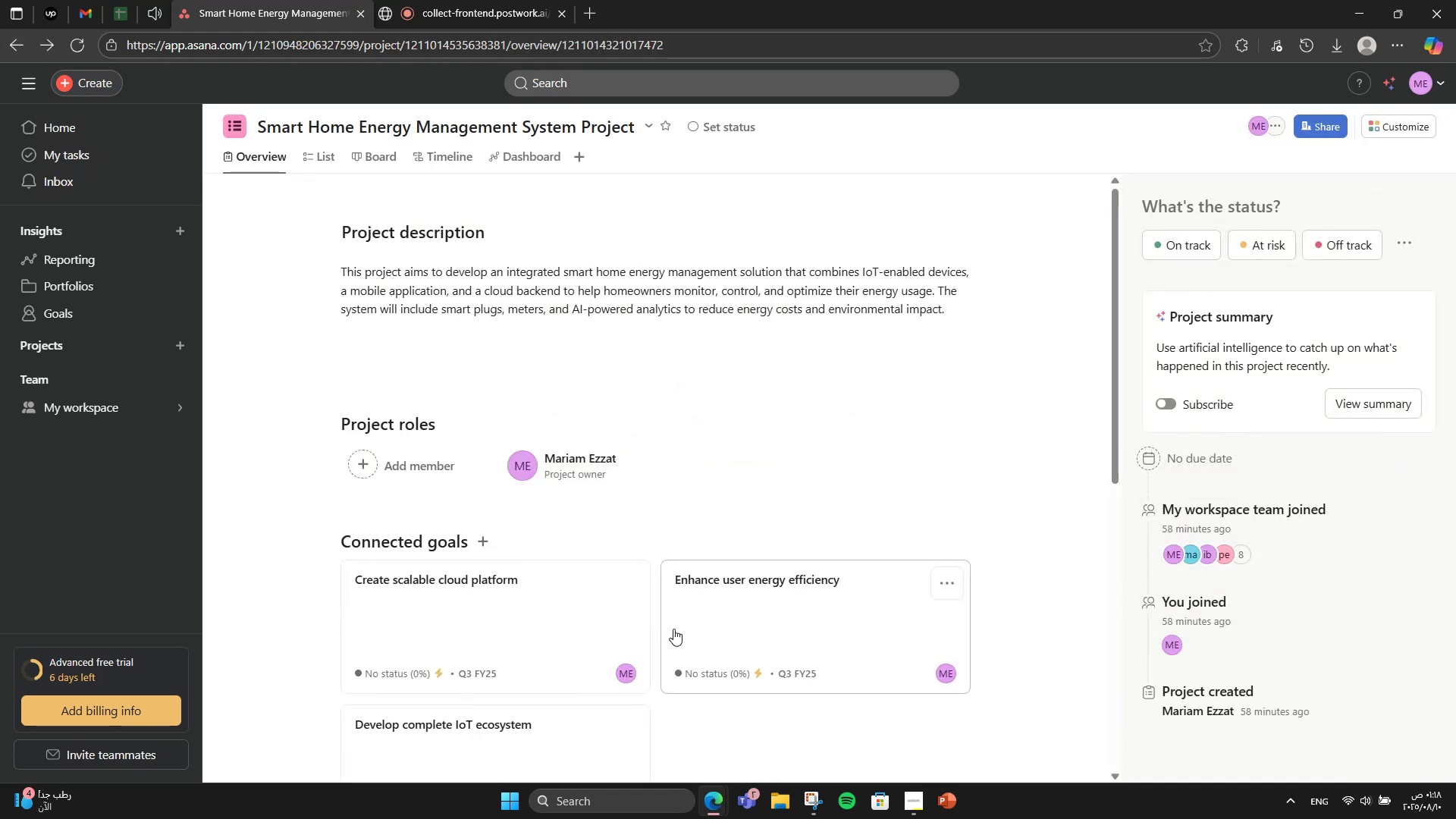 
scroll: coordinate [668, 629], scroll_direction: down, amount: 8.0
 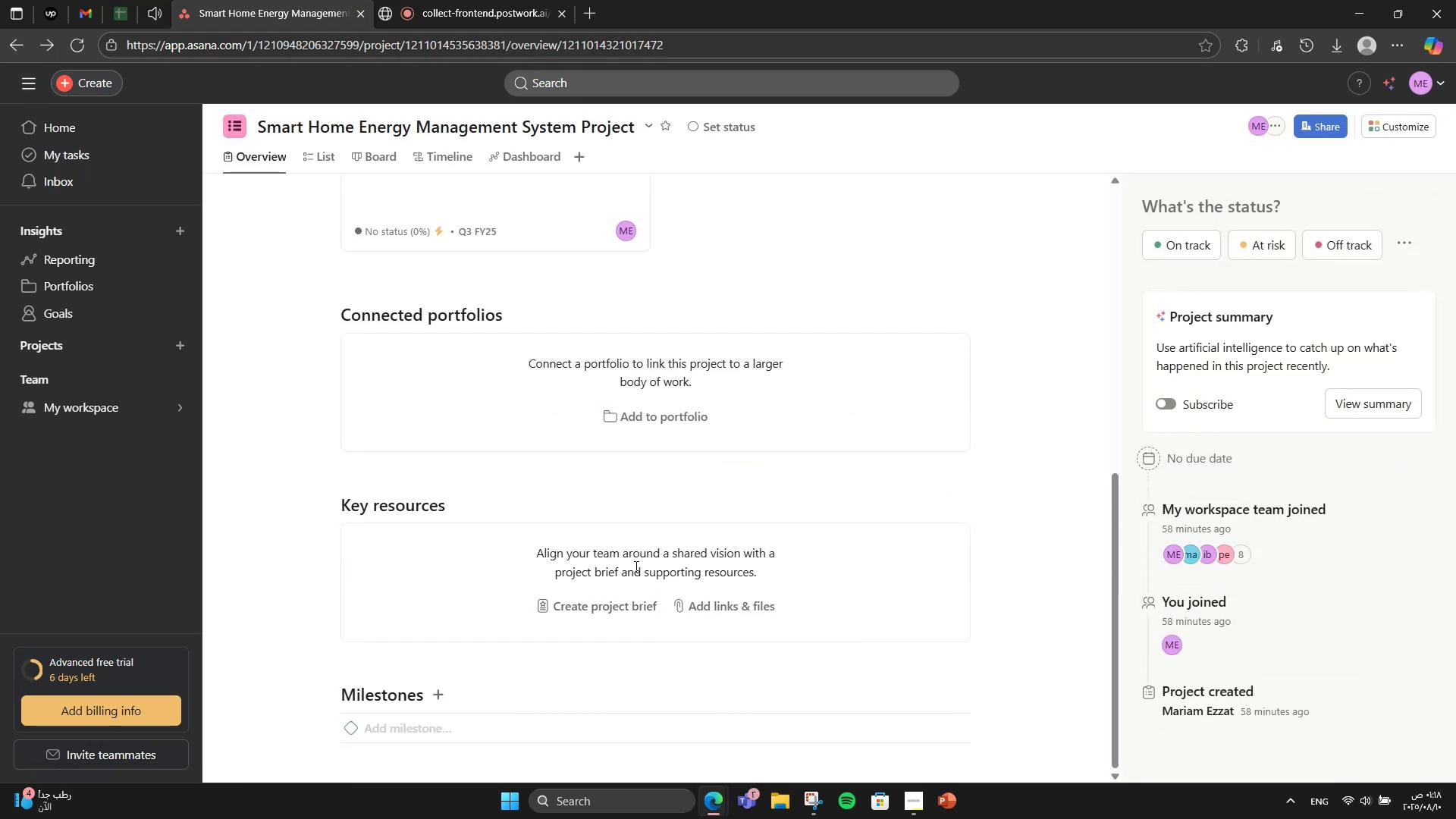 
scroll: coordinate [635, 566], scroll_direction: up, amount: 4.0
 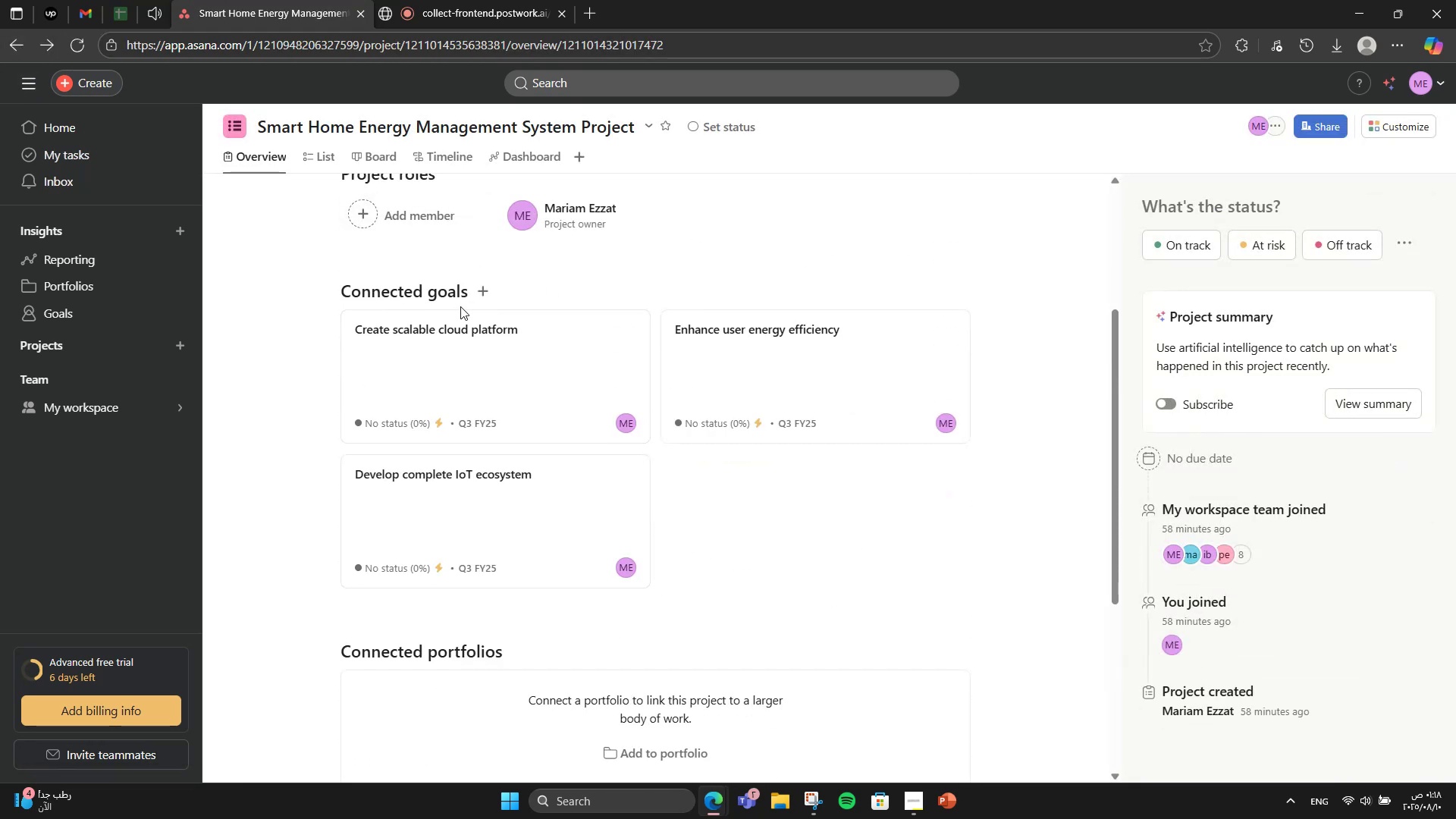 
left_click([473, 295])
 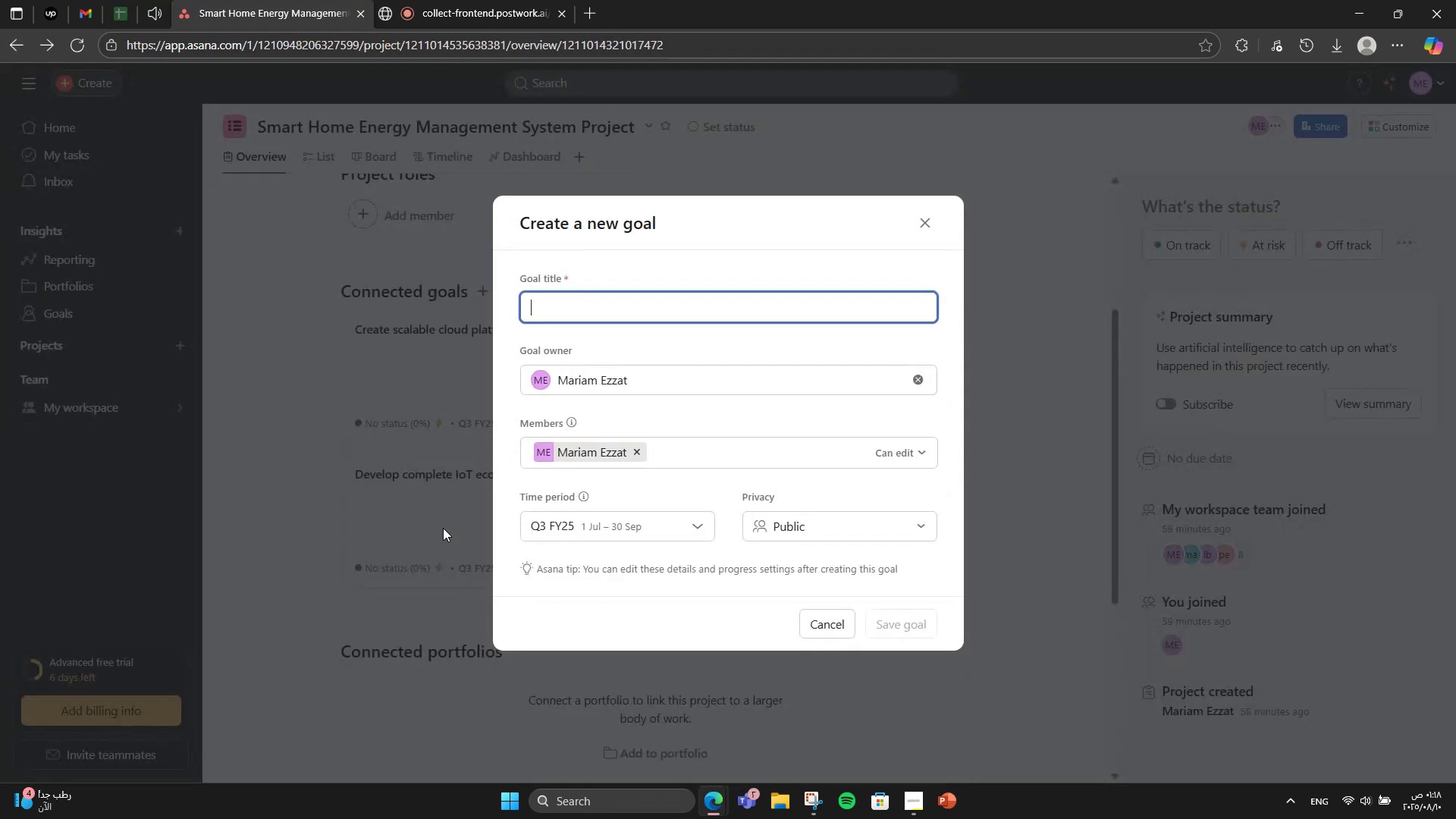 
type(Deliver exceptional user experience)
 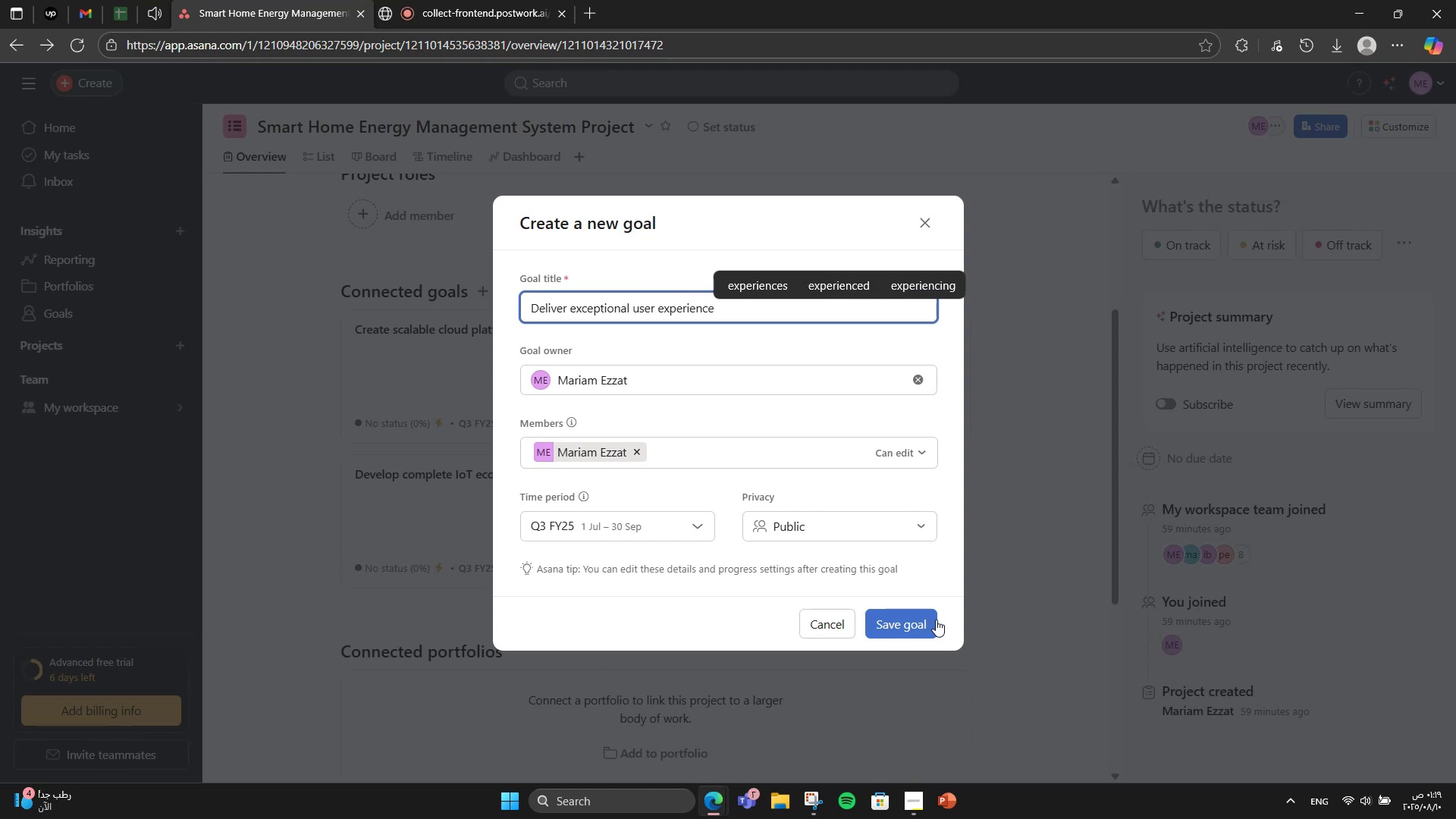 
double_click([924, 620])
 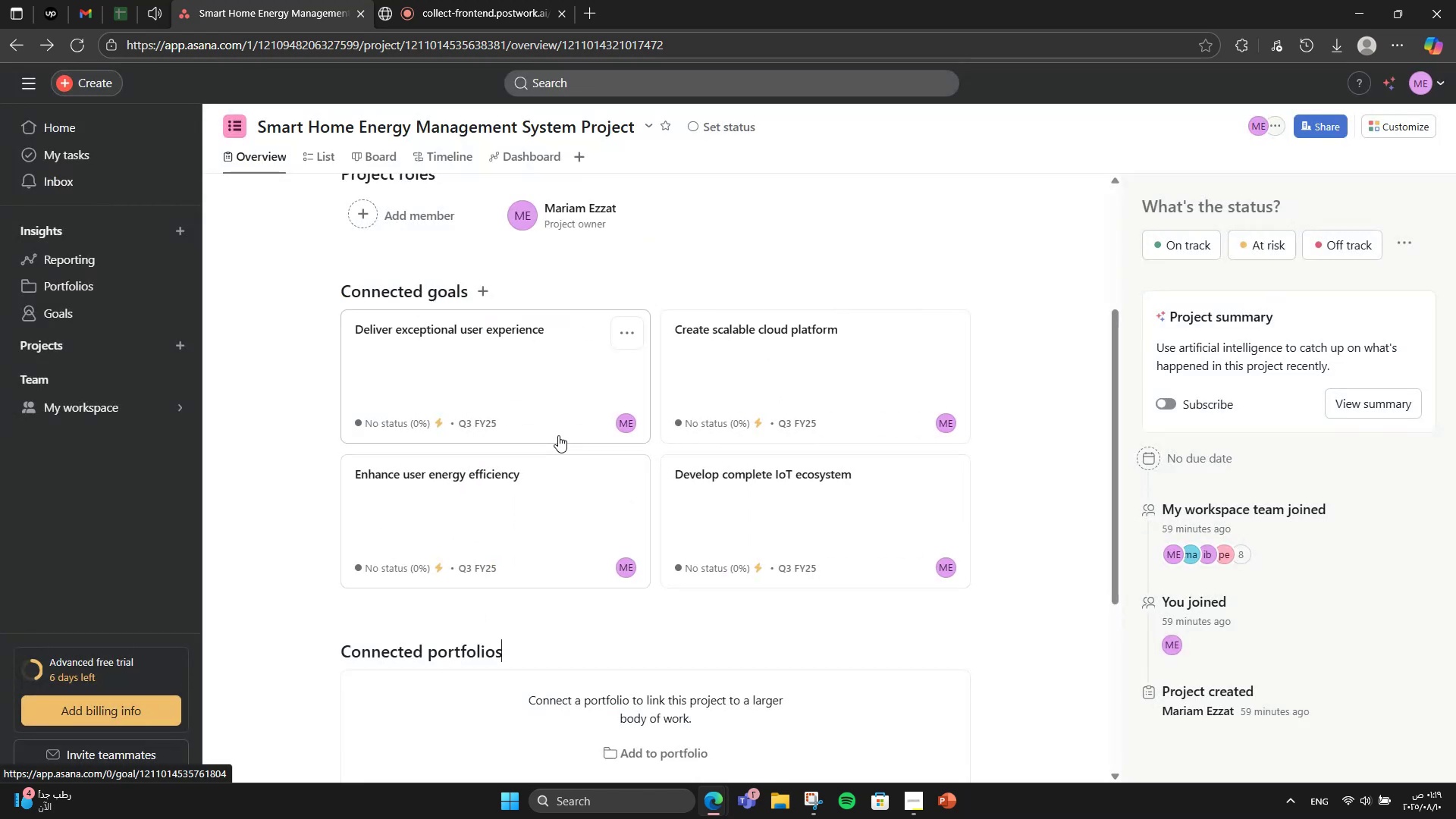 
left_click([510, 421])
 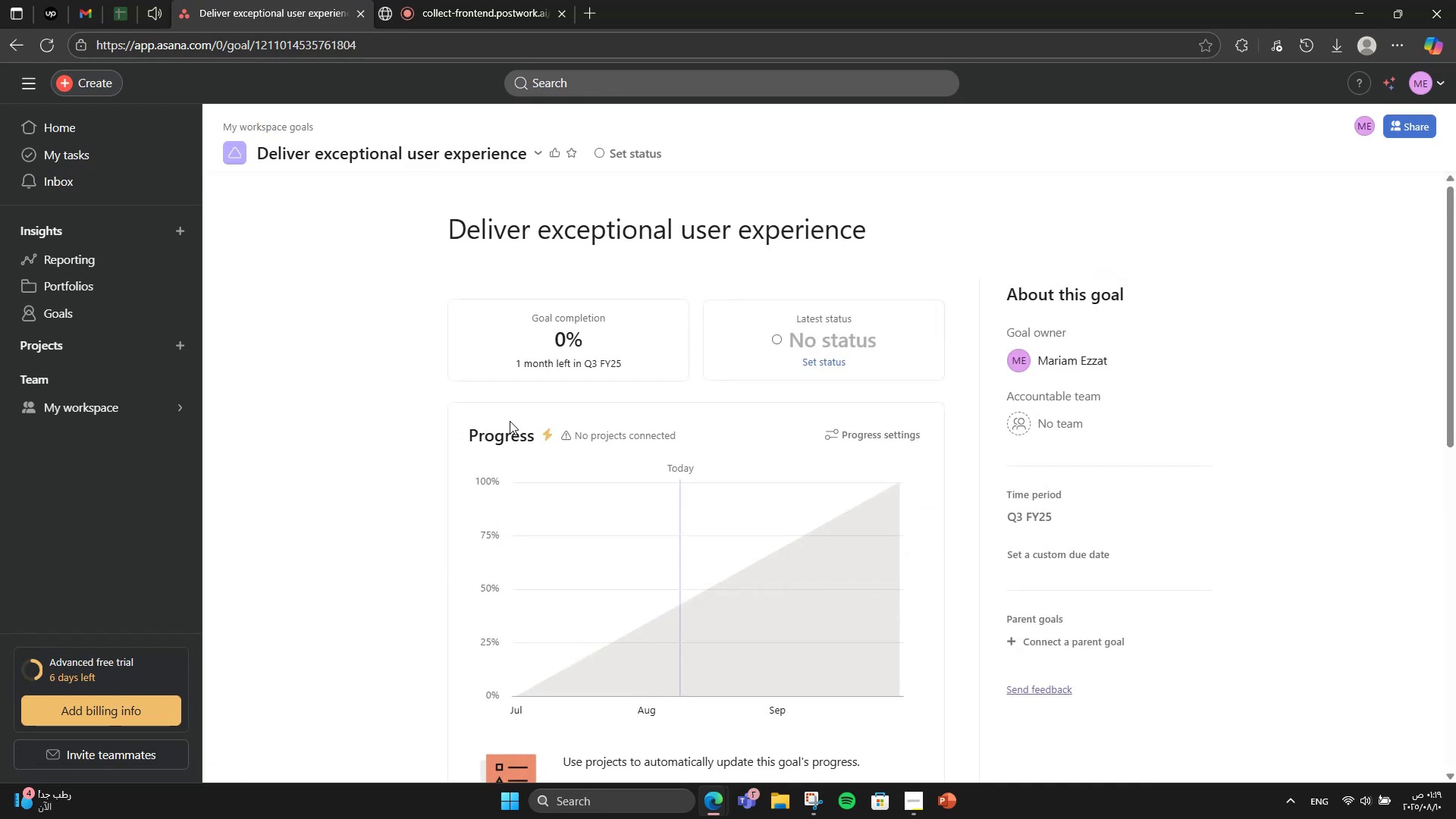 
scroll: coordinate [510, 421], scroll_direction: down, amount: 5.0
 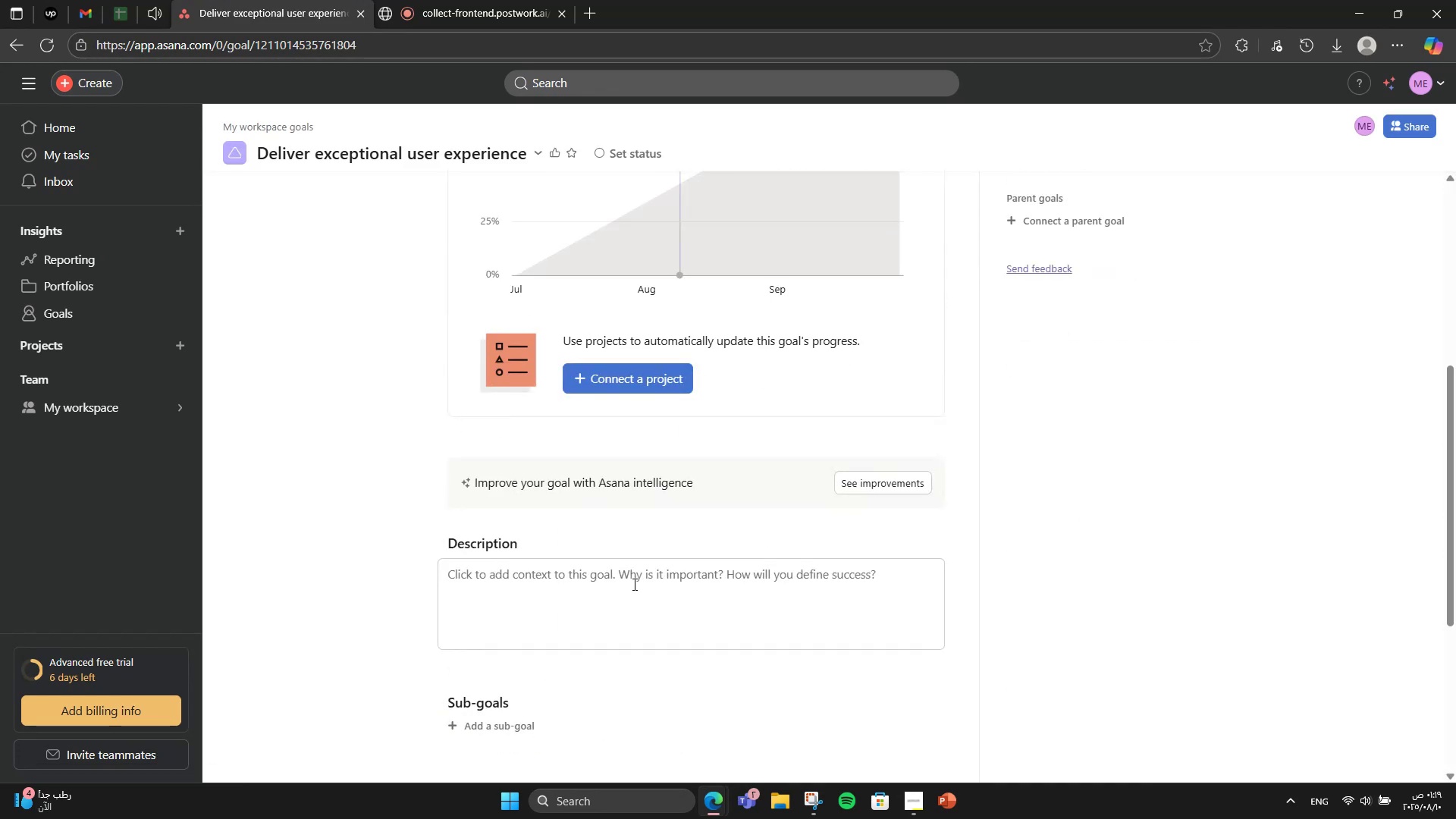 
left_click([630, 577])
 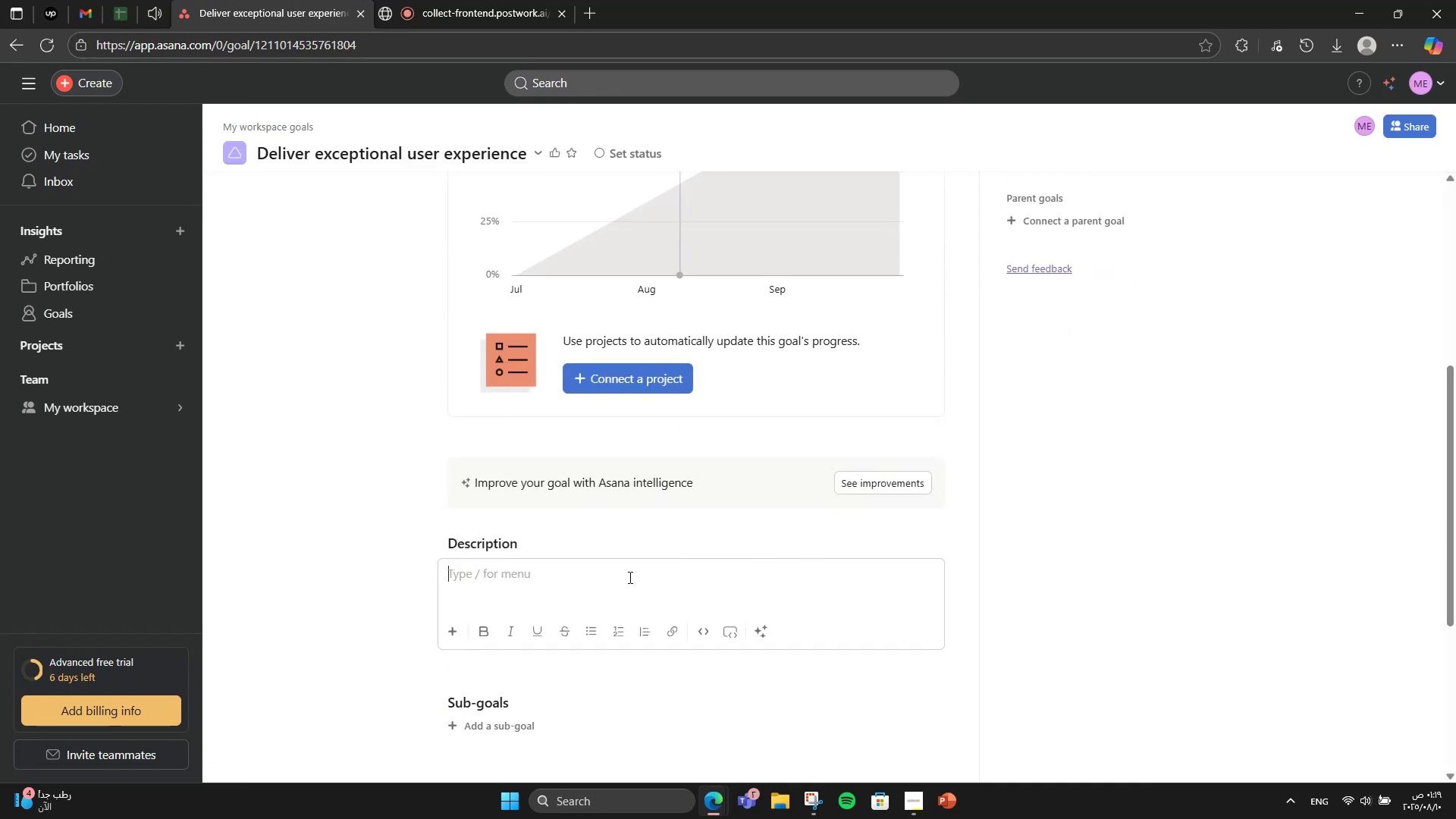 
type(Design an intuitive mobile app wit )
key(Backspace)
type(h a 4..5+)
key(Backspace)
key(Backspace)
key(Backspace)
type(5+ average rating om)
key(Backspace)
type(n app stores within six months of launch.)
 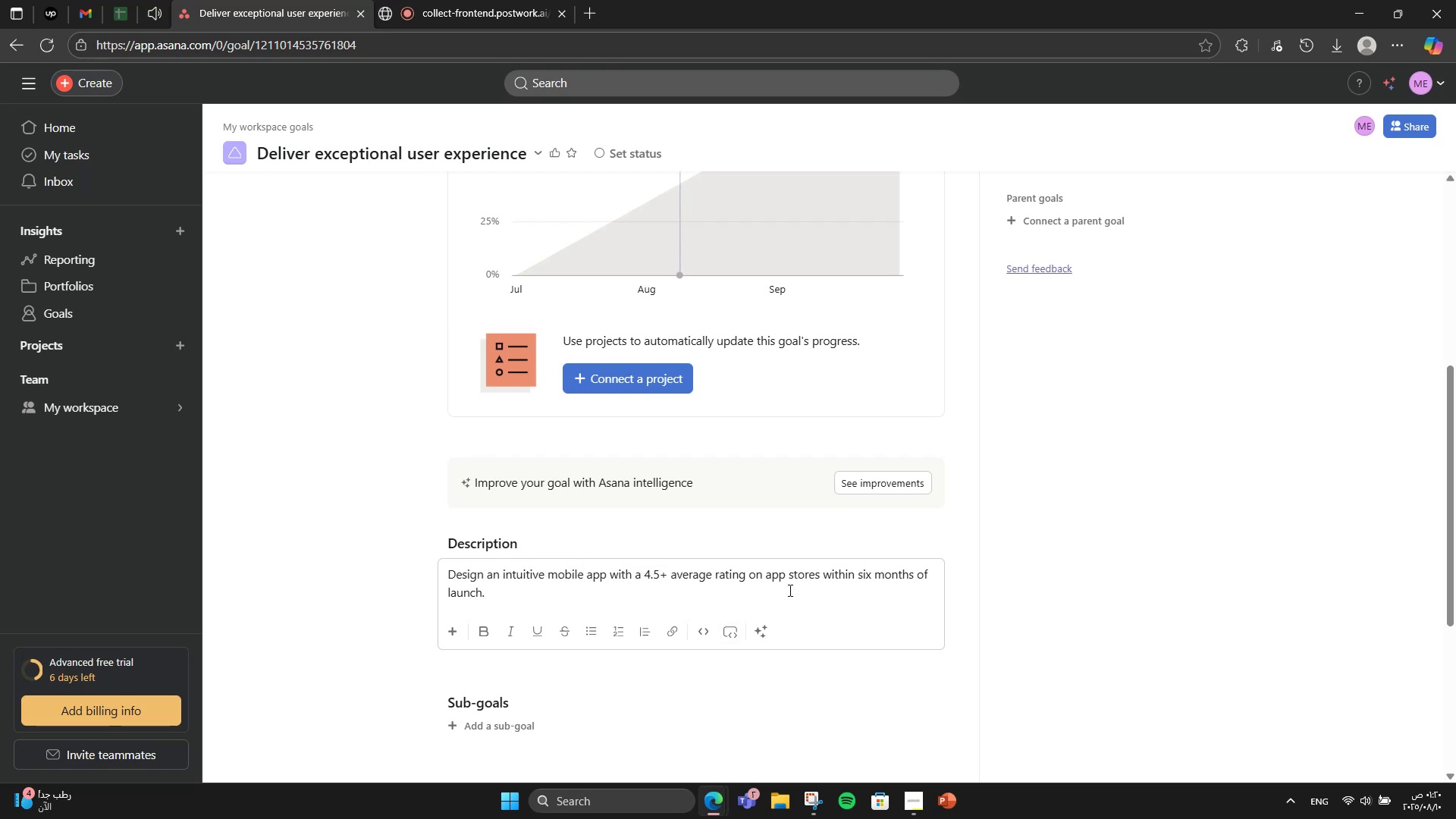 
wait(5.38)
 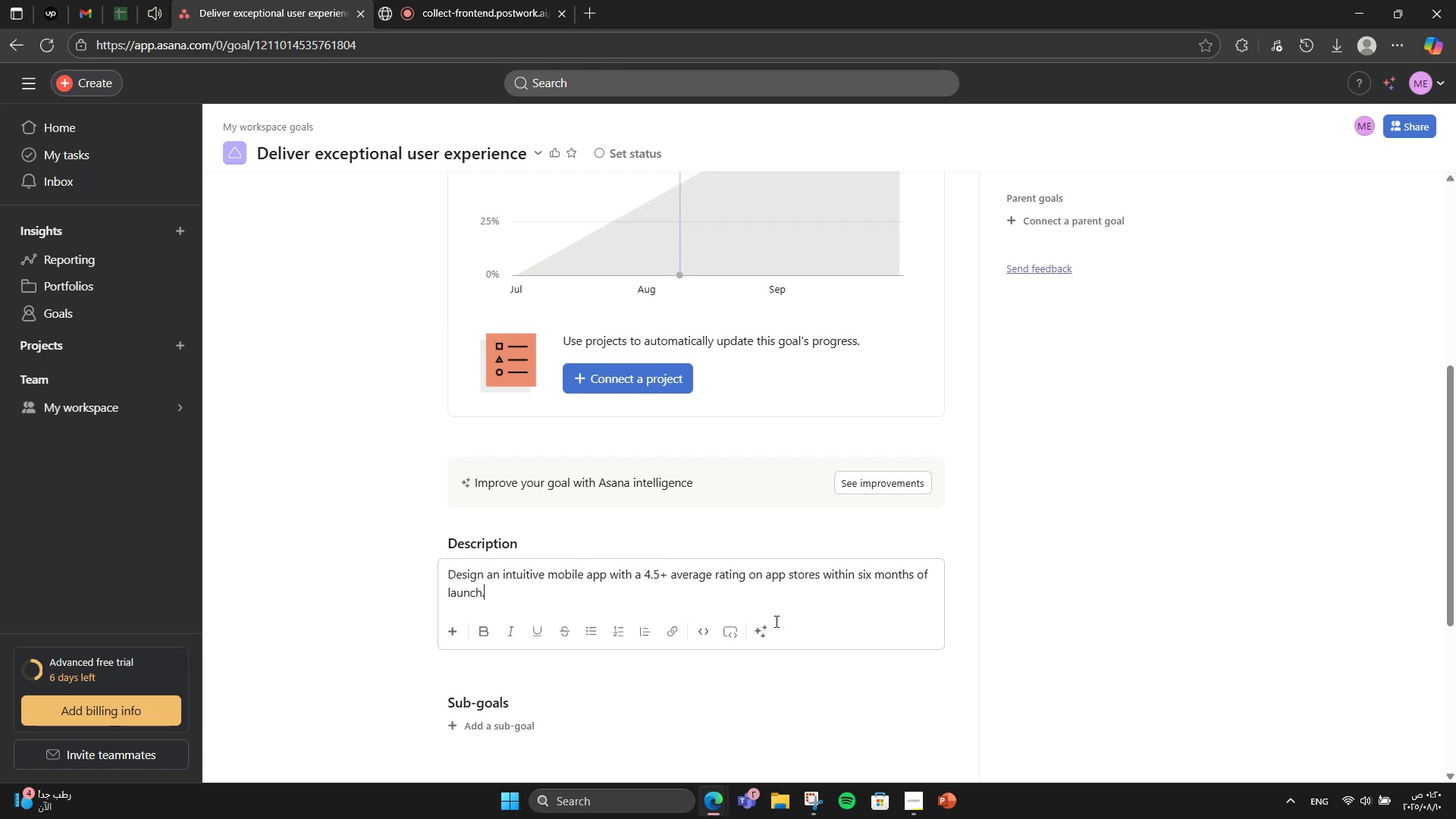 
scroll: coordinate [787, 632], scroll_direction: down, amount: 6.0
 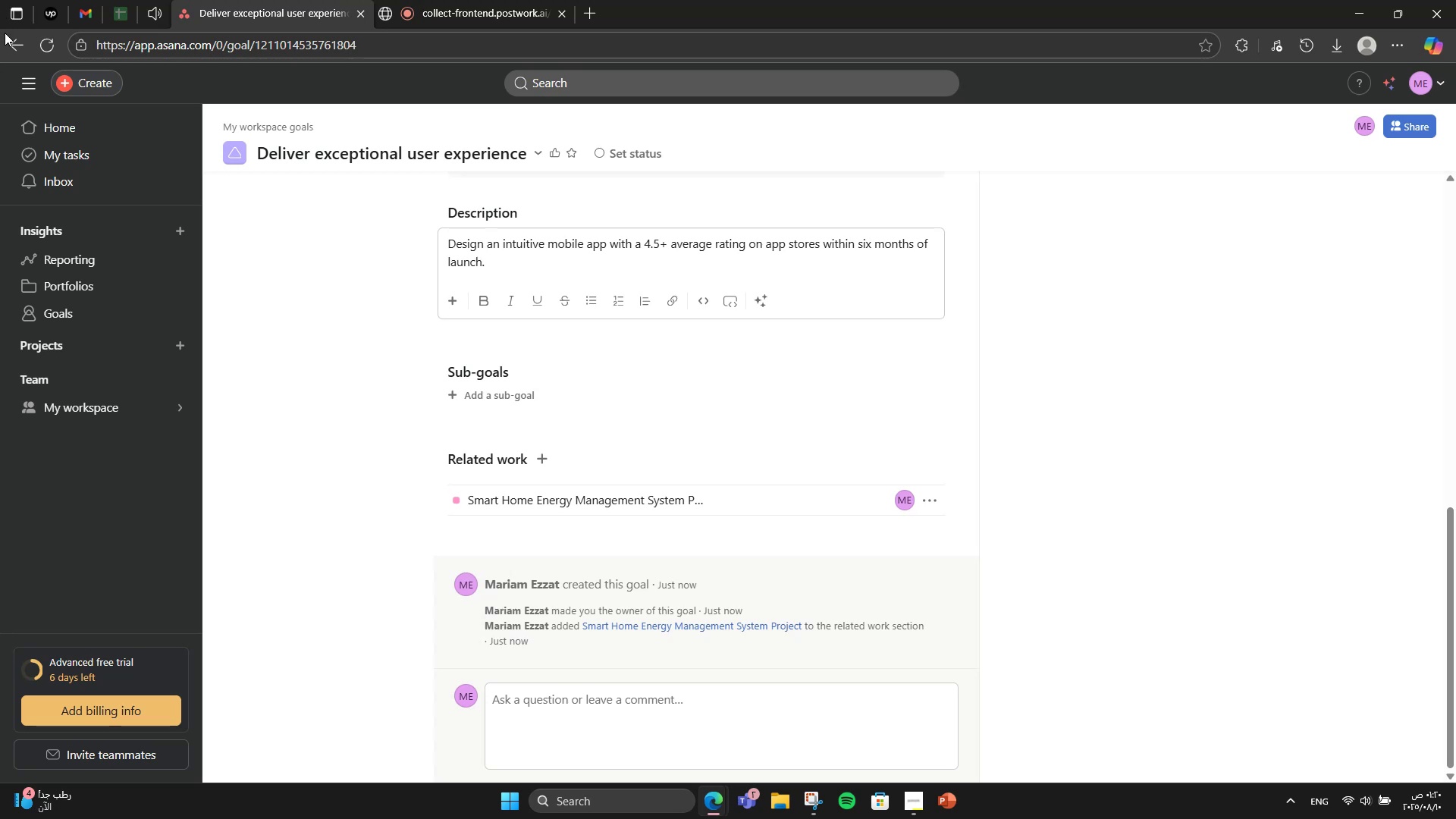 
left_click([5, 36])
 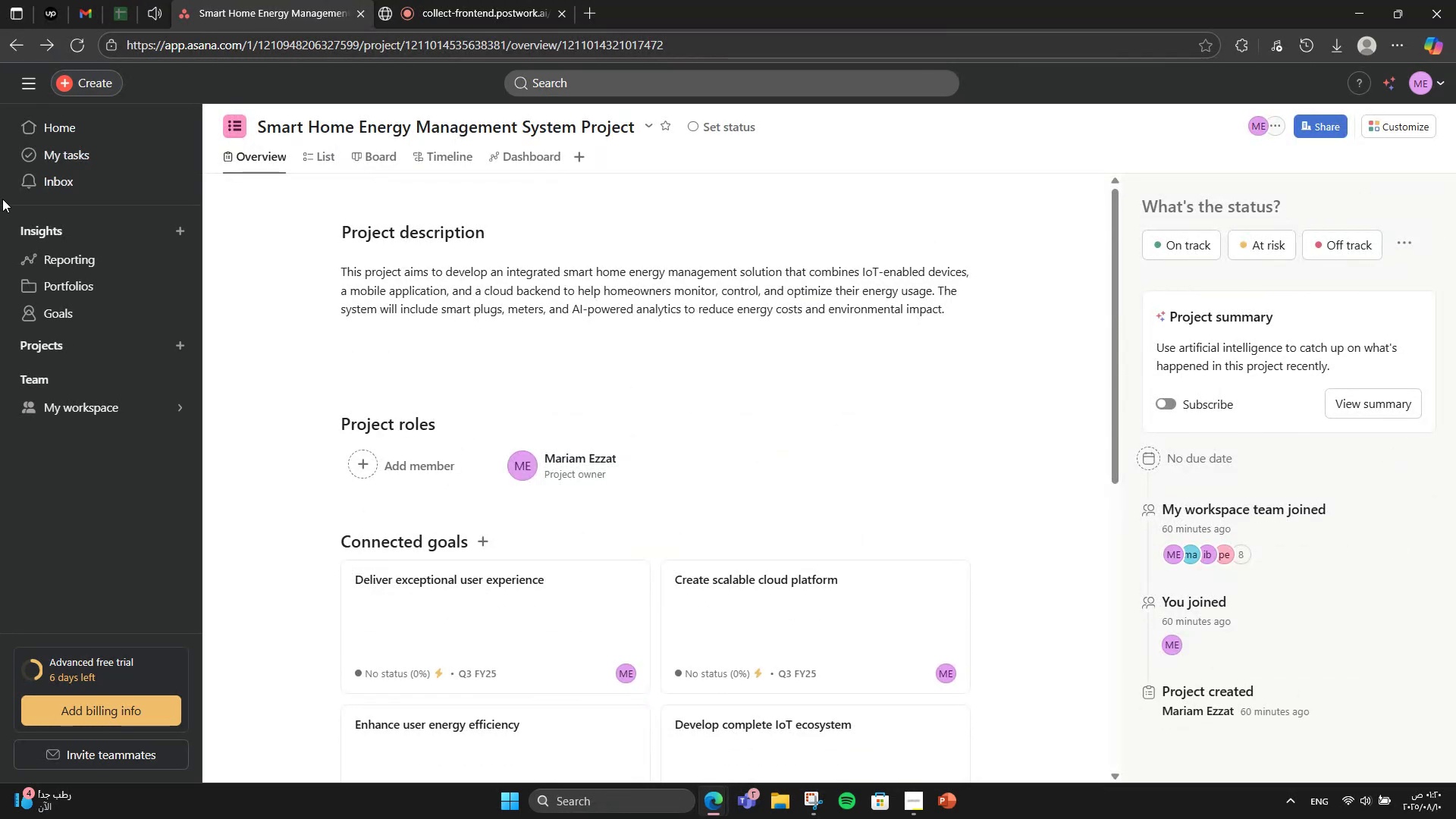 
scroll: coordinate [407, 595], scroll_direction: up, amount: 4.0
 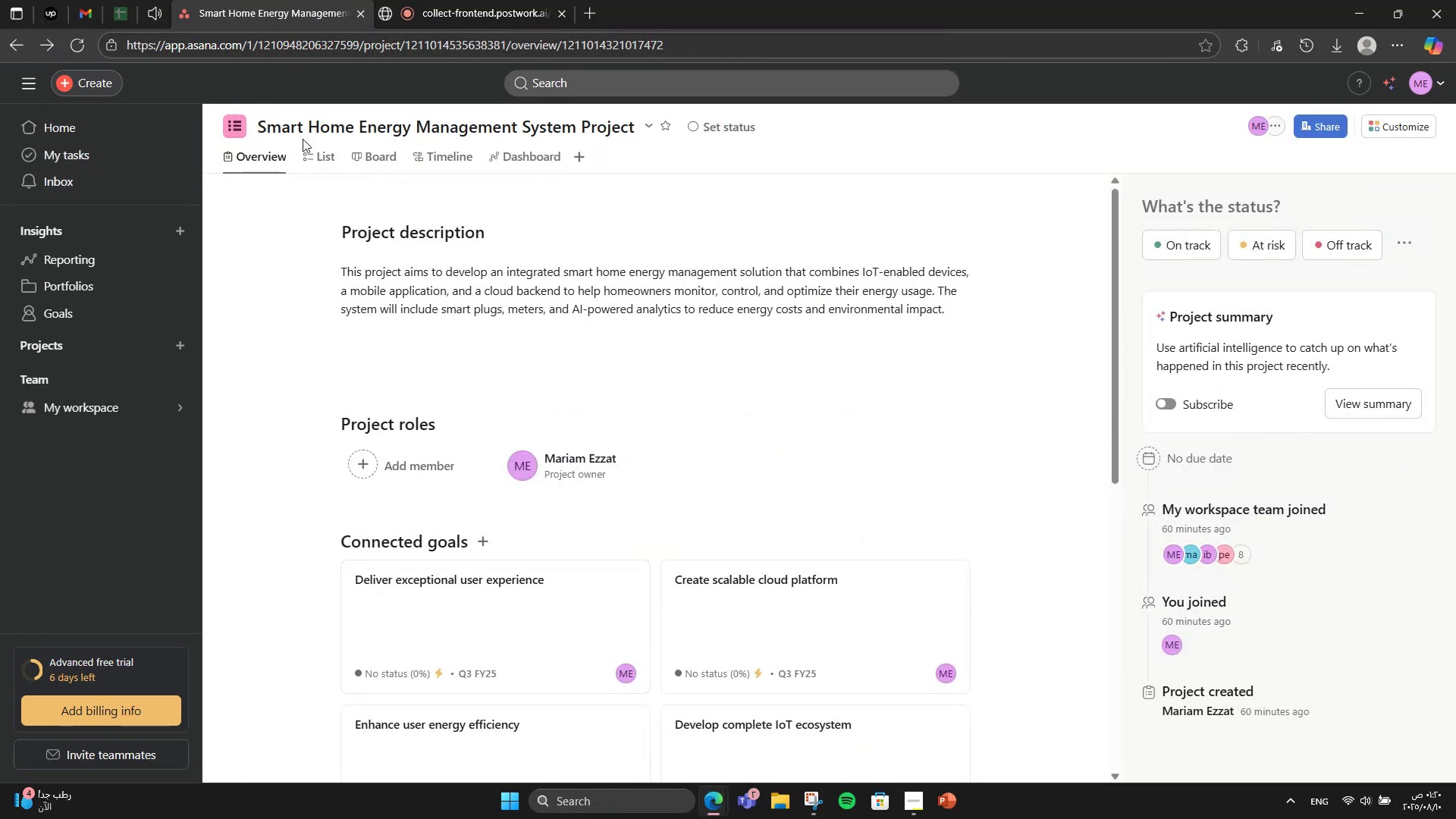 
left_click([310, 153])
 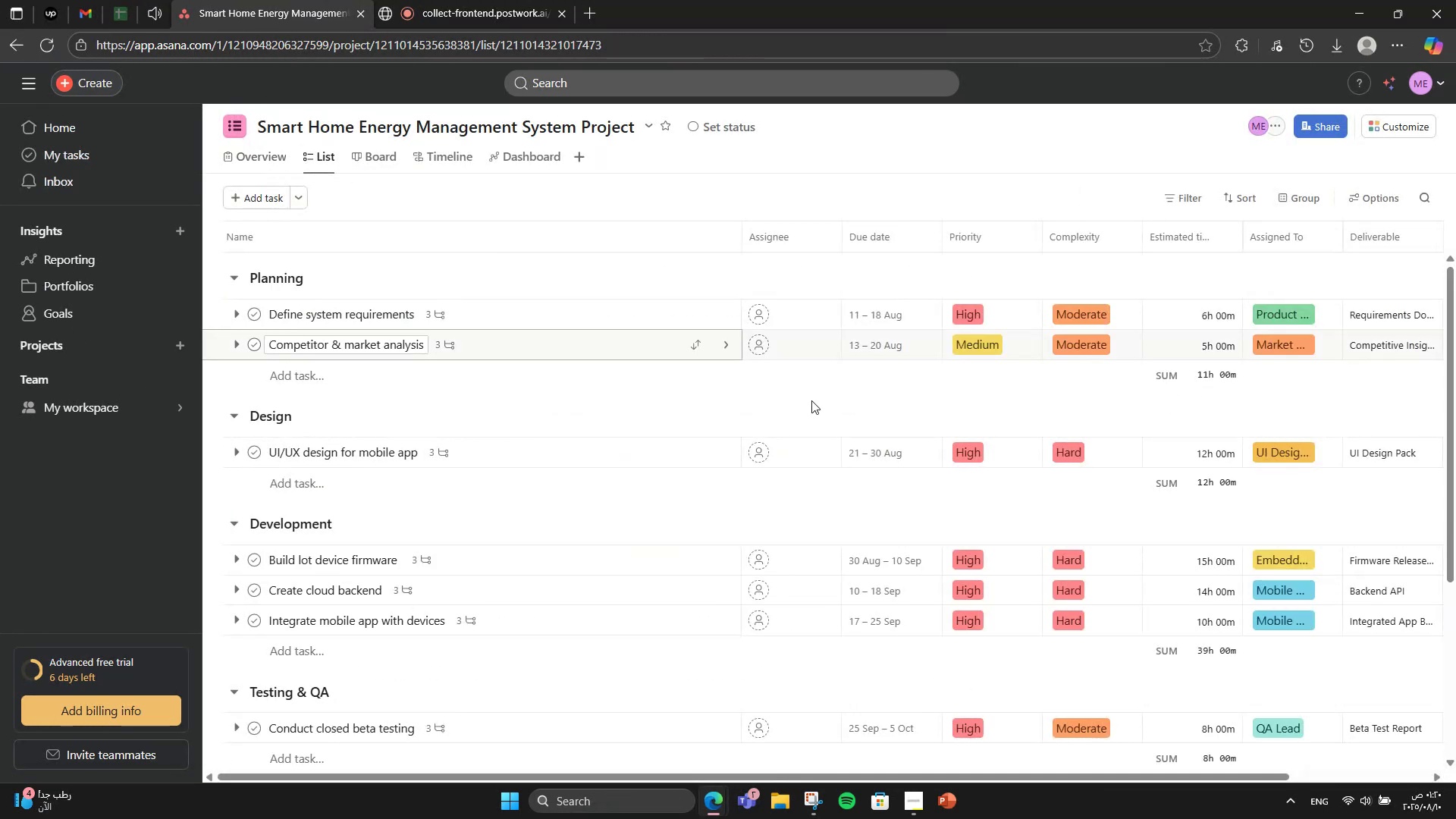 
scroll: coordinate [1004, 491], scroll_direction: down, amount: 1.0
 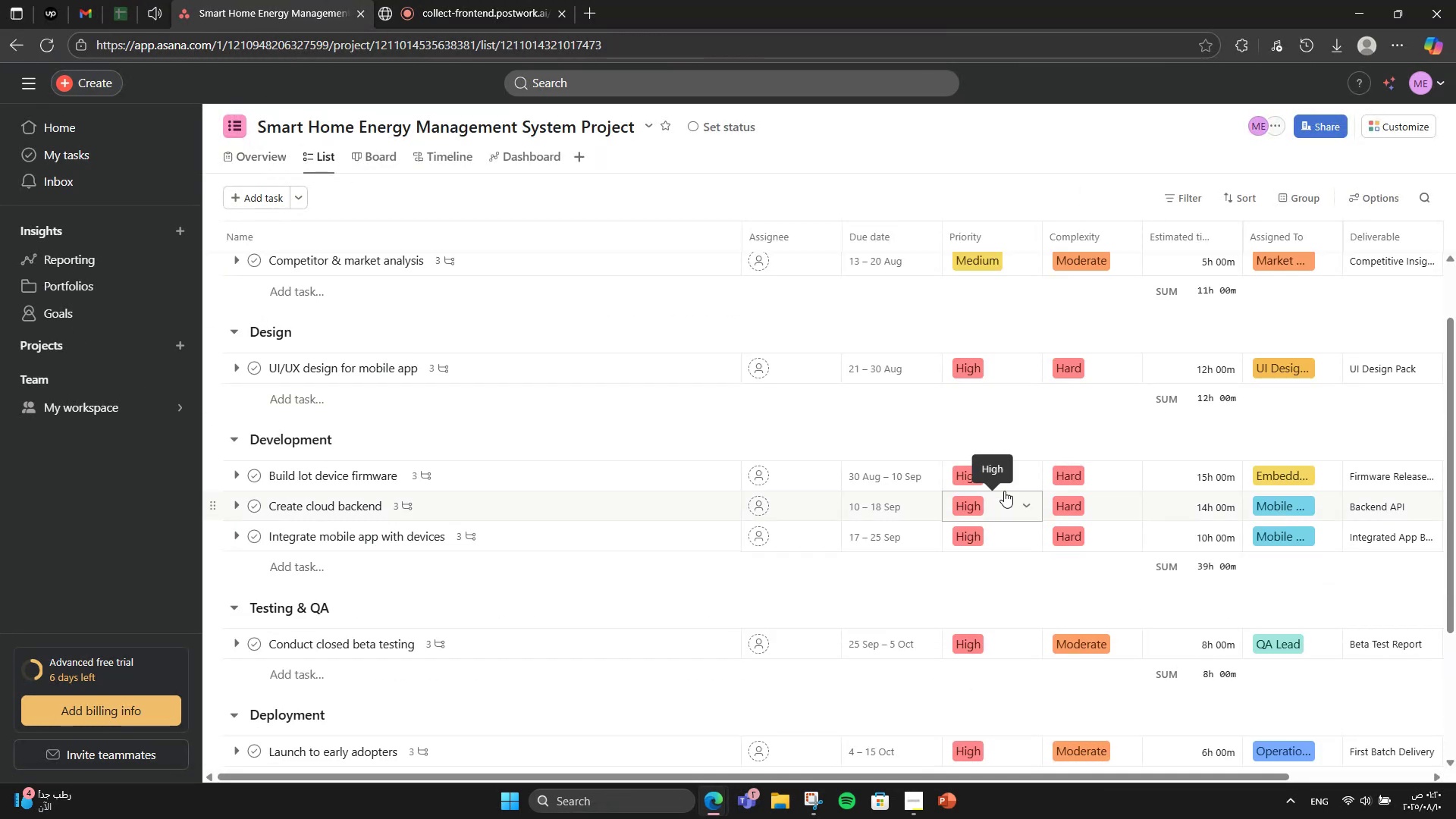 
scroll: coordinate [1196, 469], scroll_direction: up, amount: 3.0
 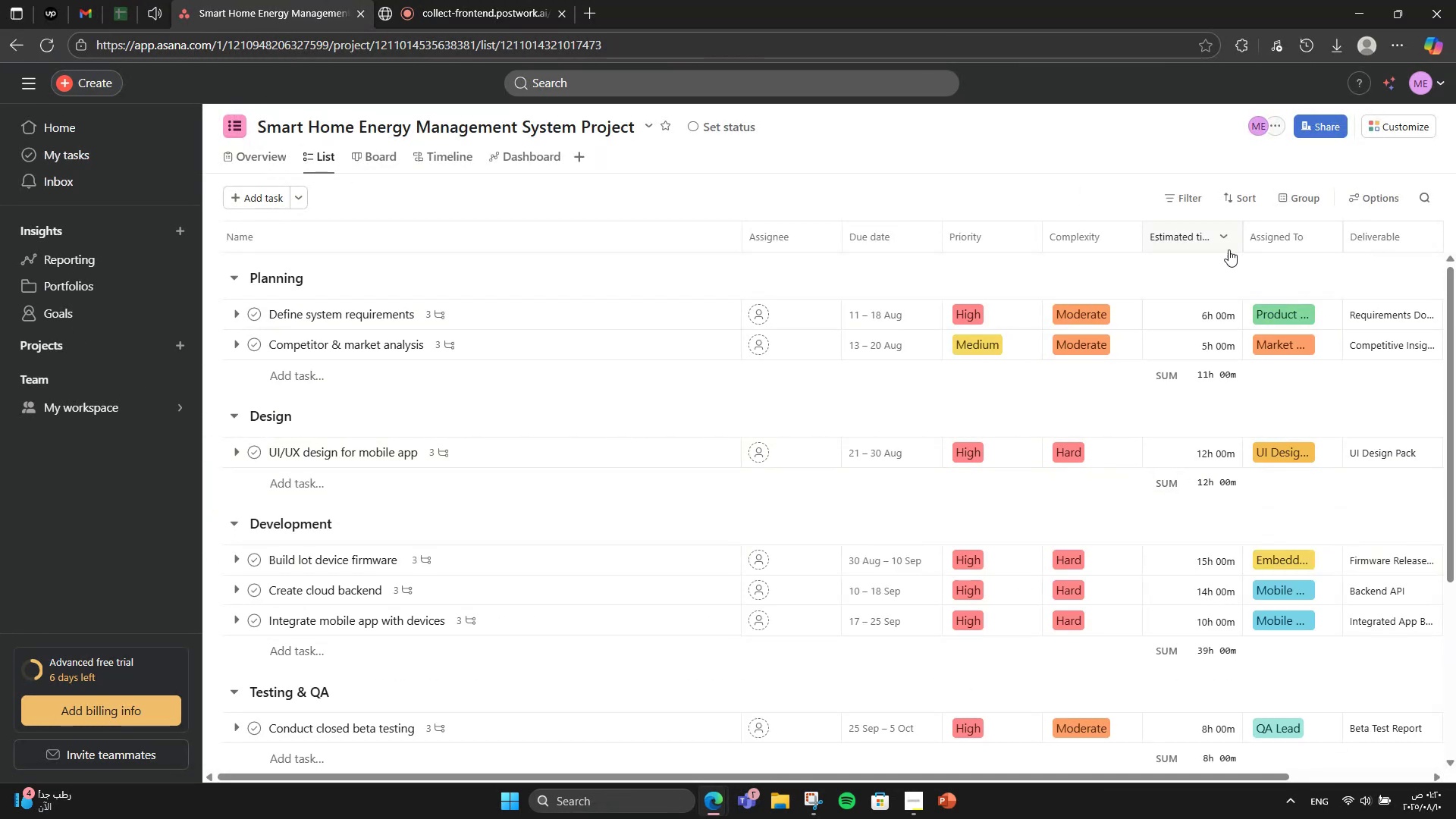 